 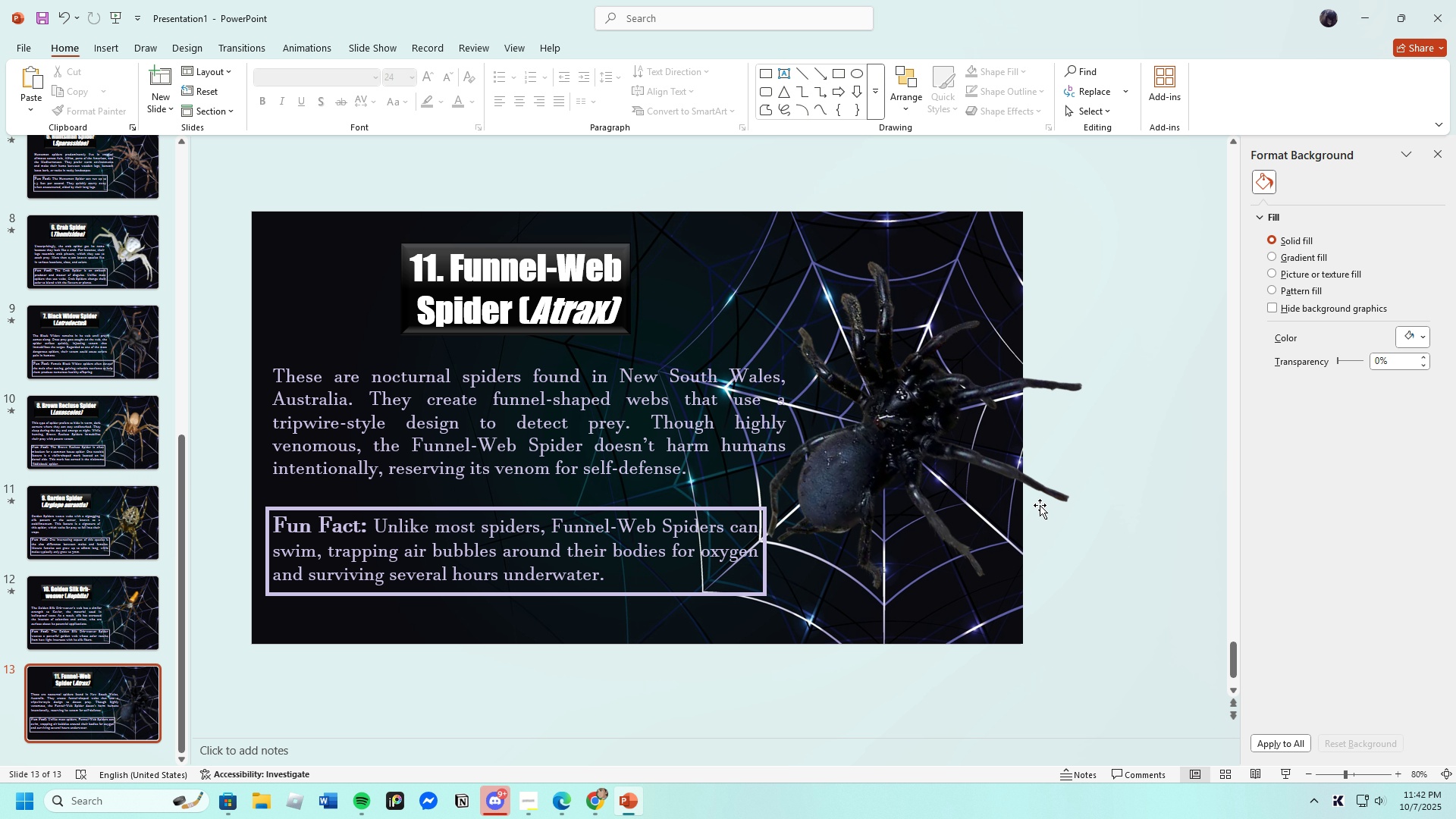 
scroll: coordinate [1025, 544], scroll_direction: down, amount: 1.0
 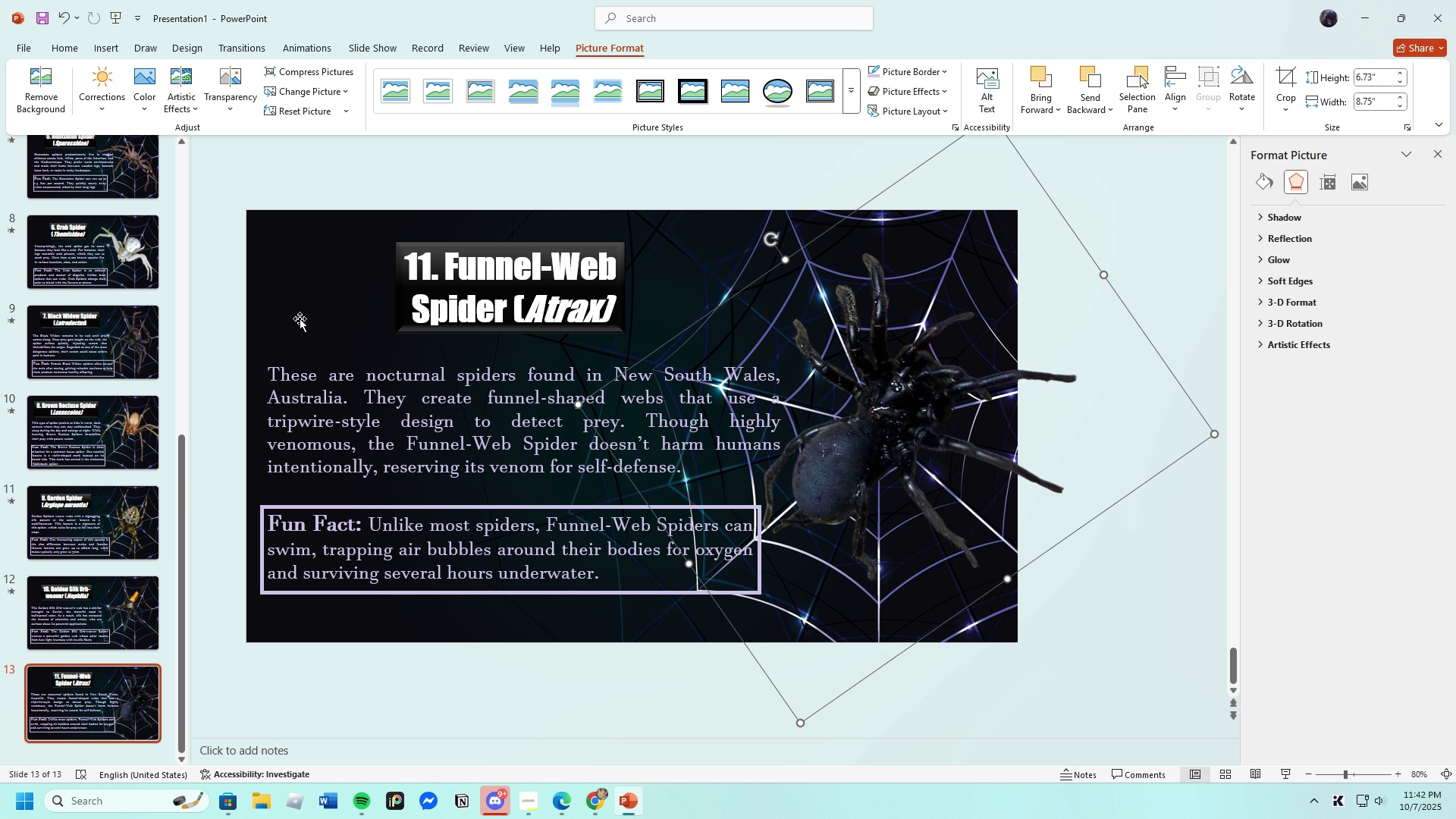 
wait(11.7)
 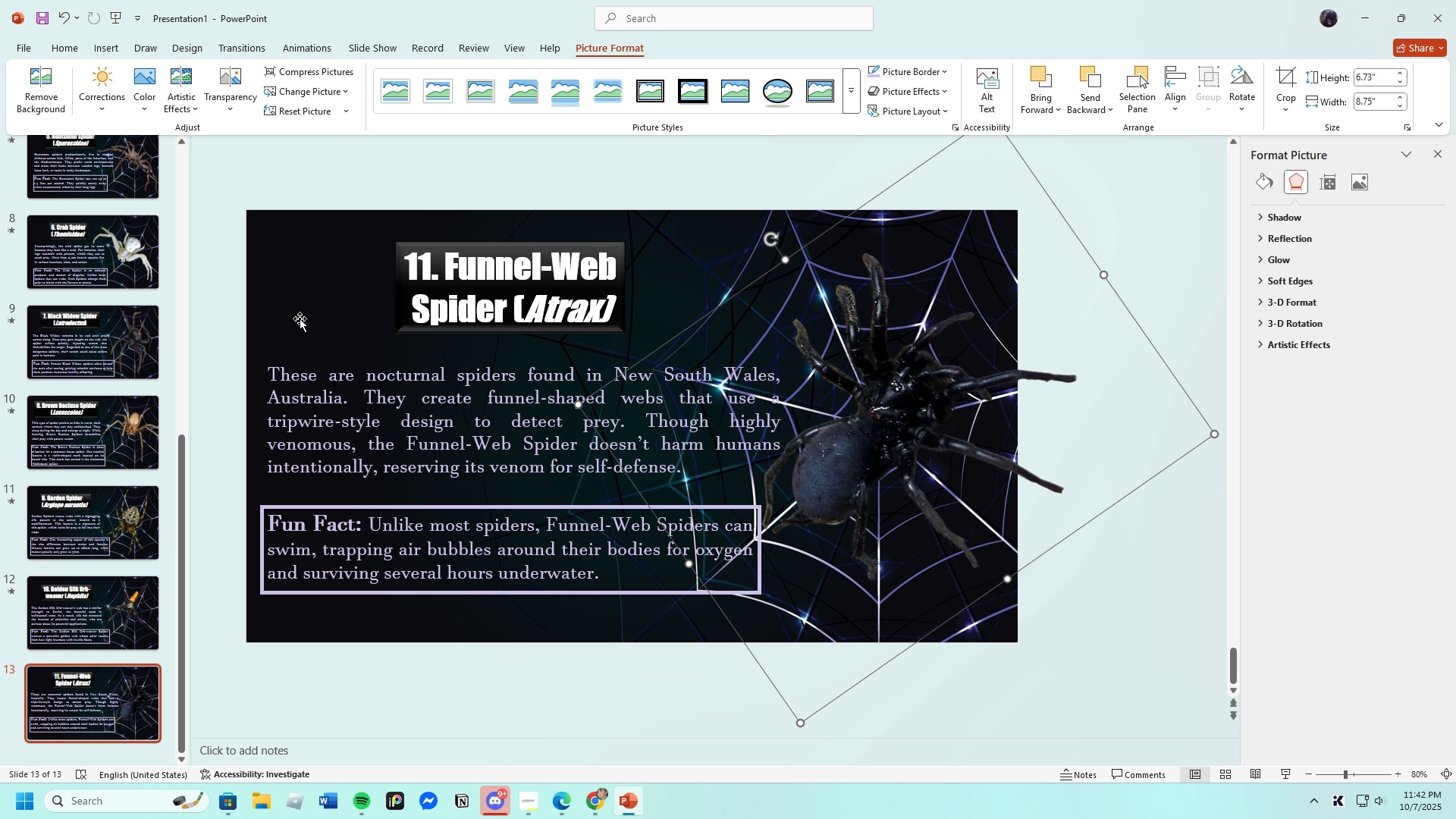 
left_click([413, 306])
 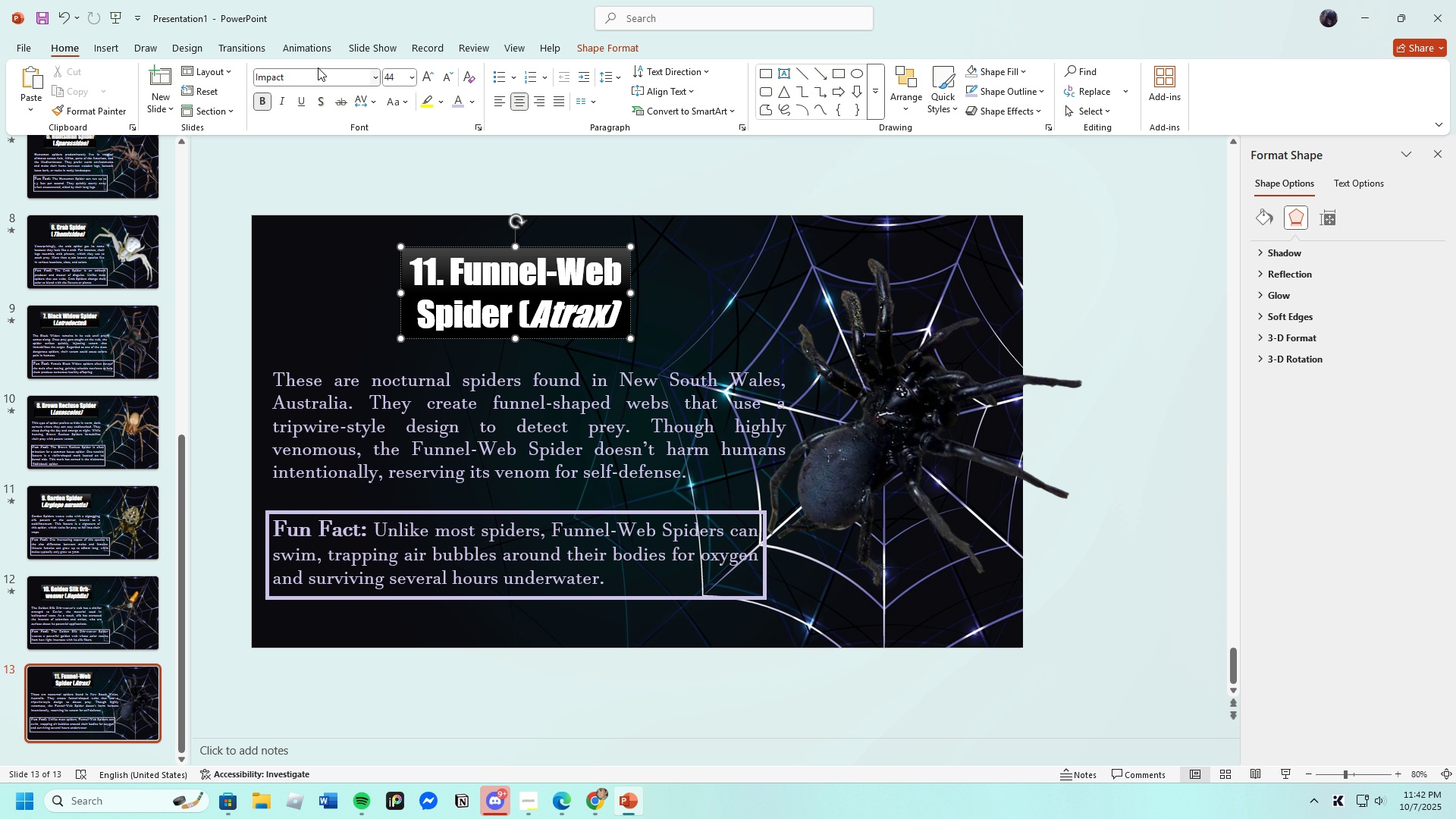 
left_click([309, 43])
 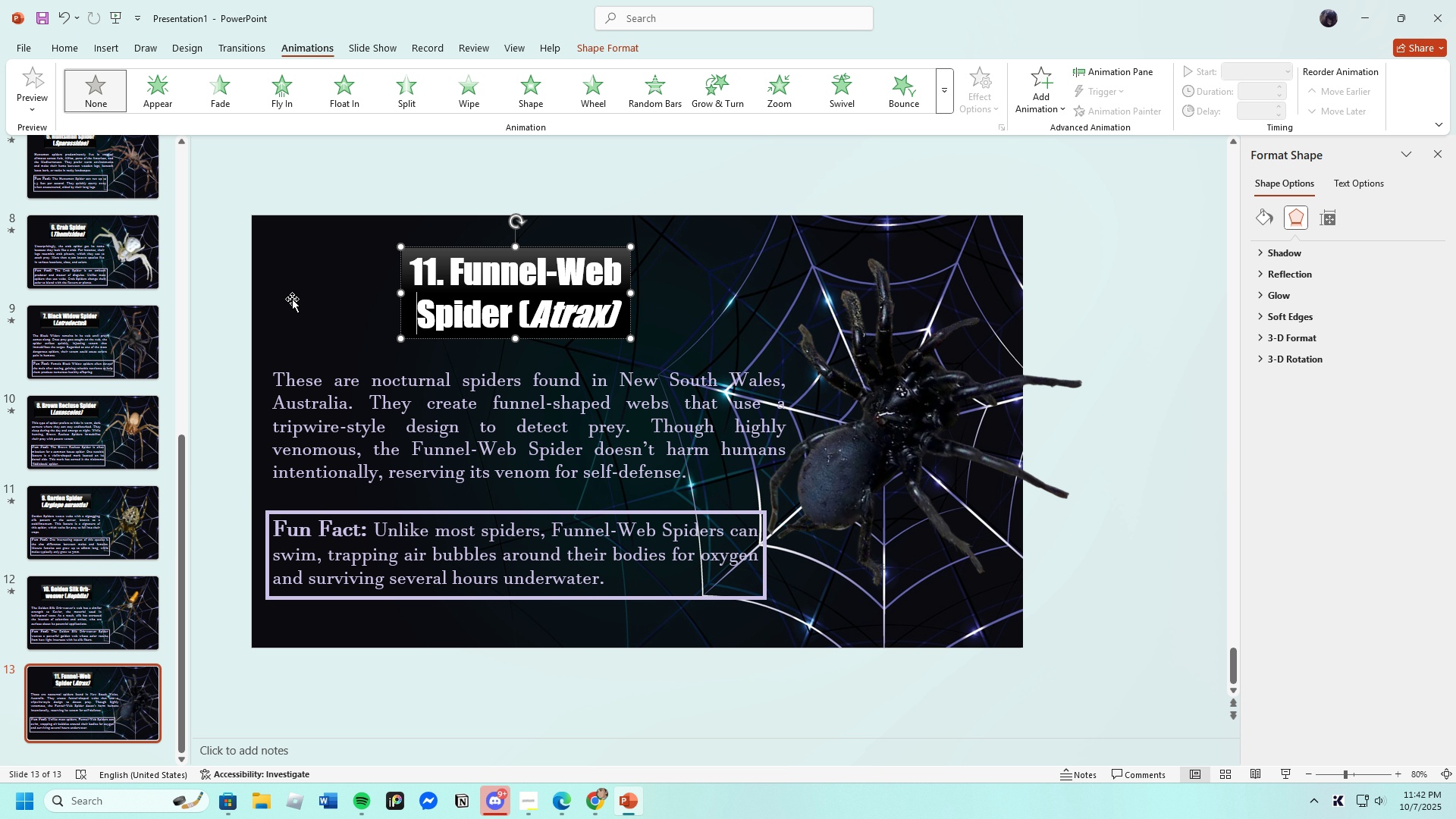 
wait(10.09)
 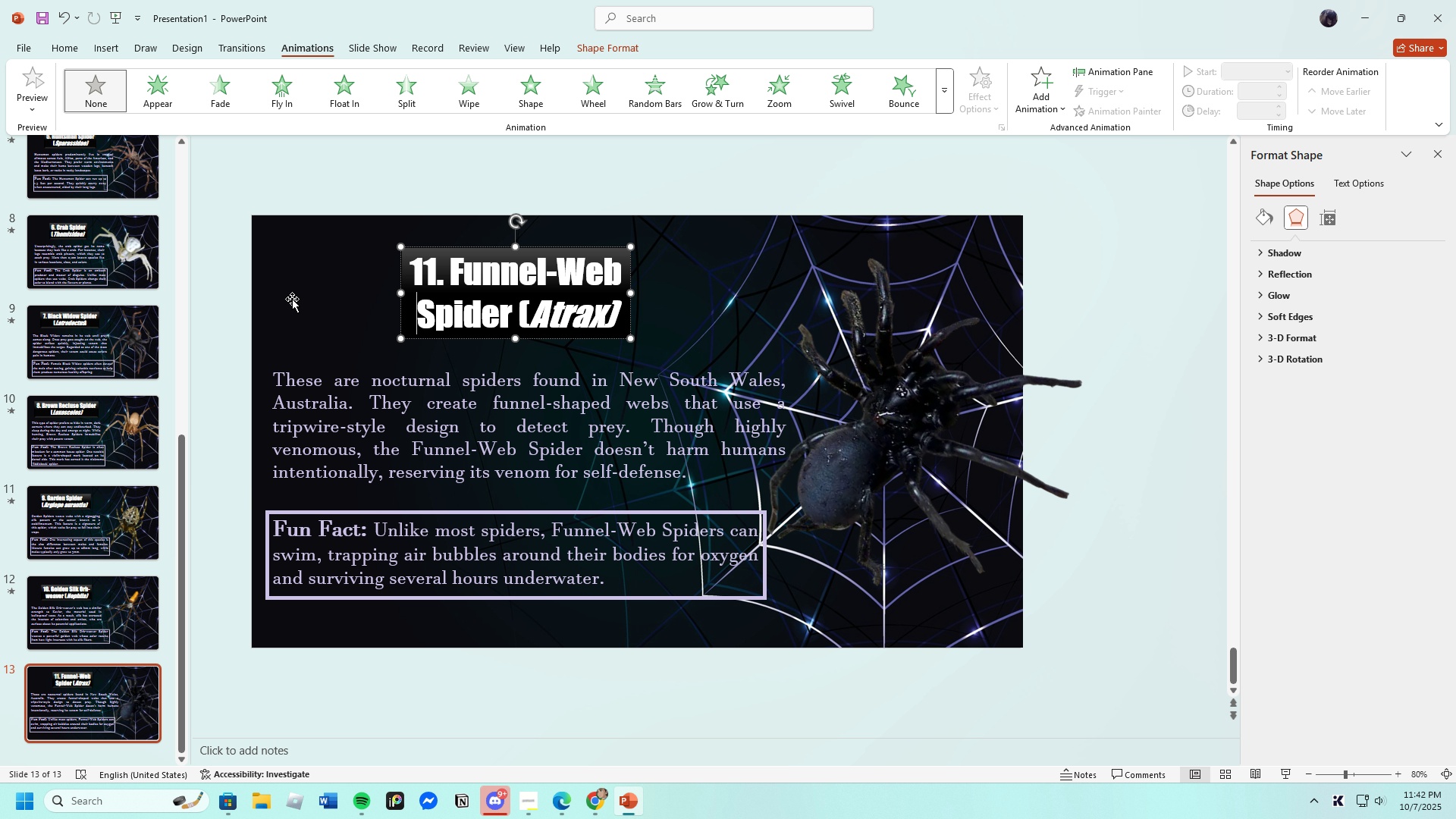 
double_click([388, 412])
 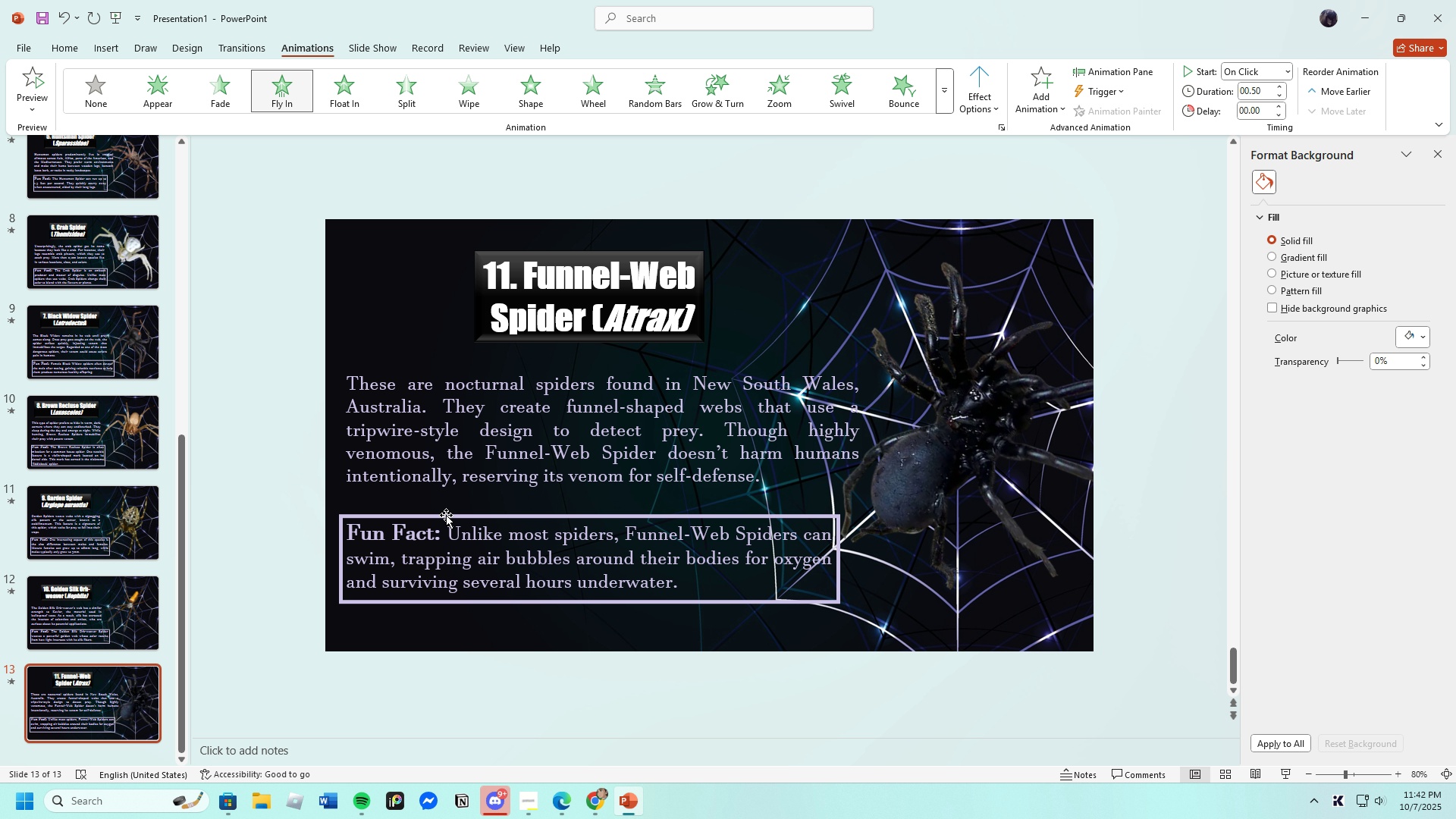 
left_click([447, 514])
 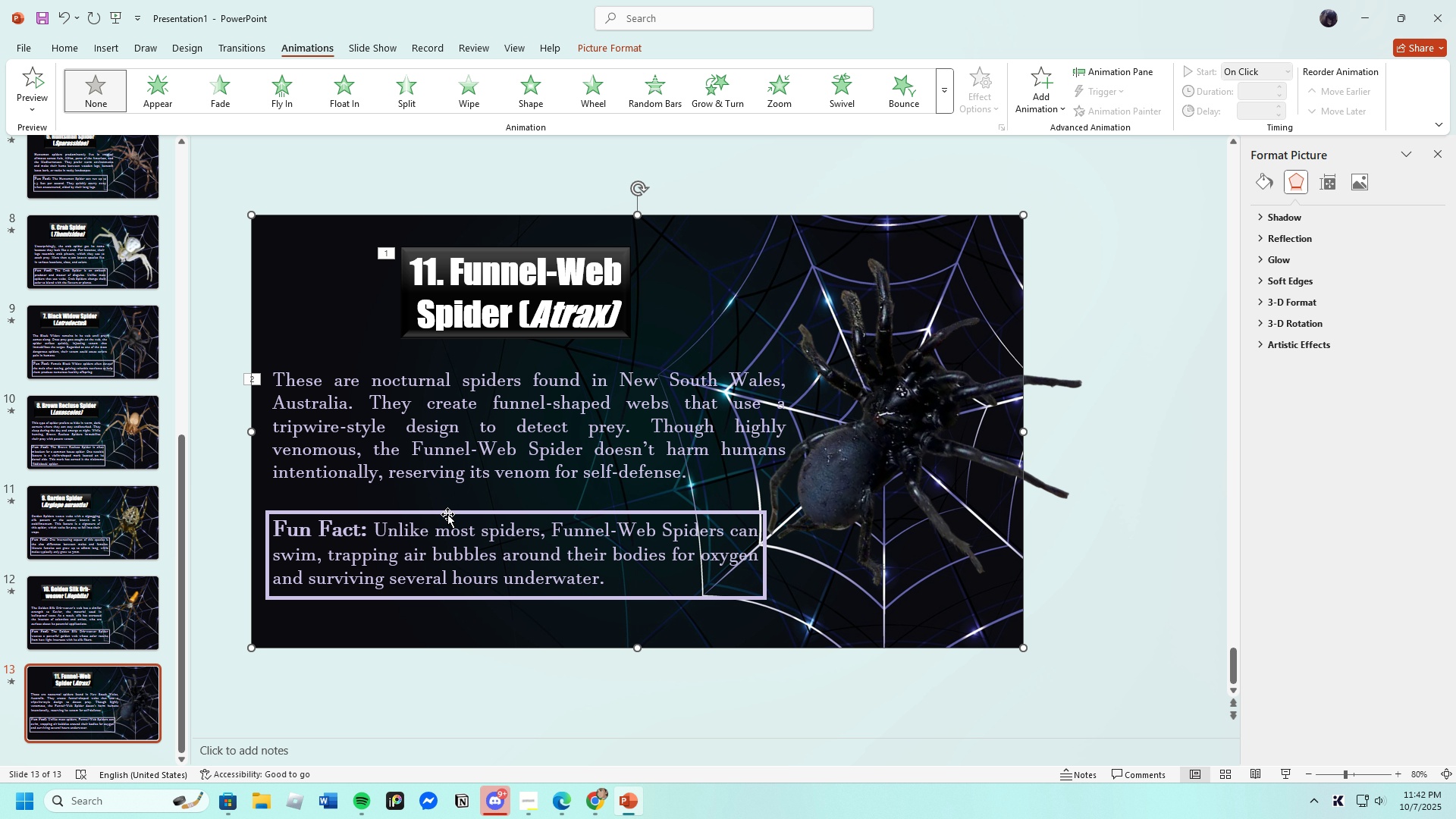 
left_click([447, 514])
 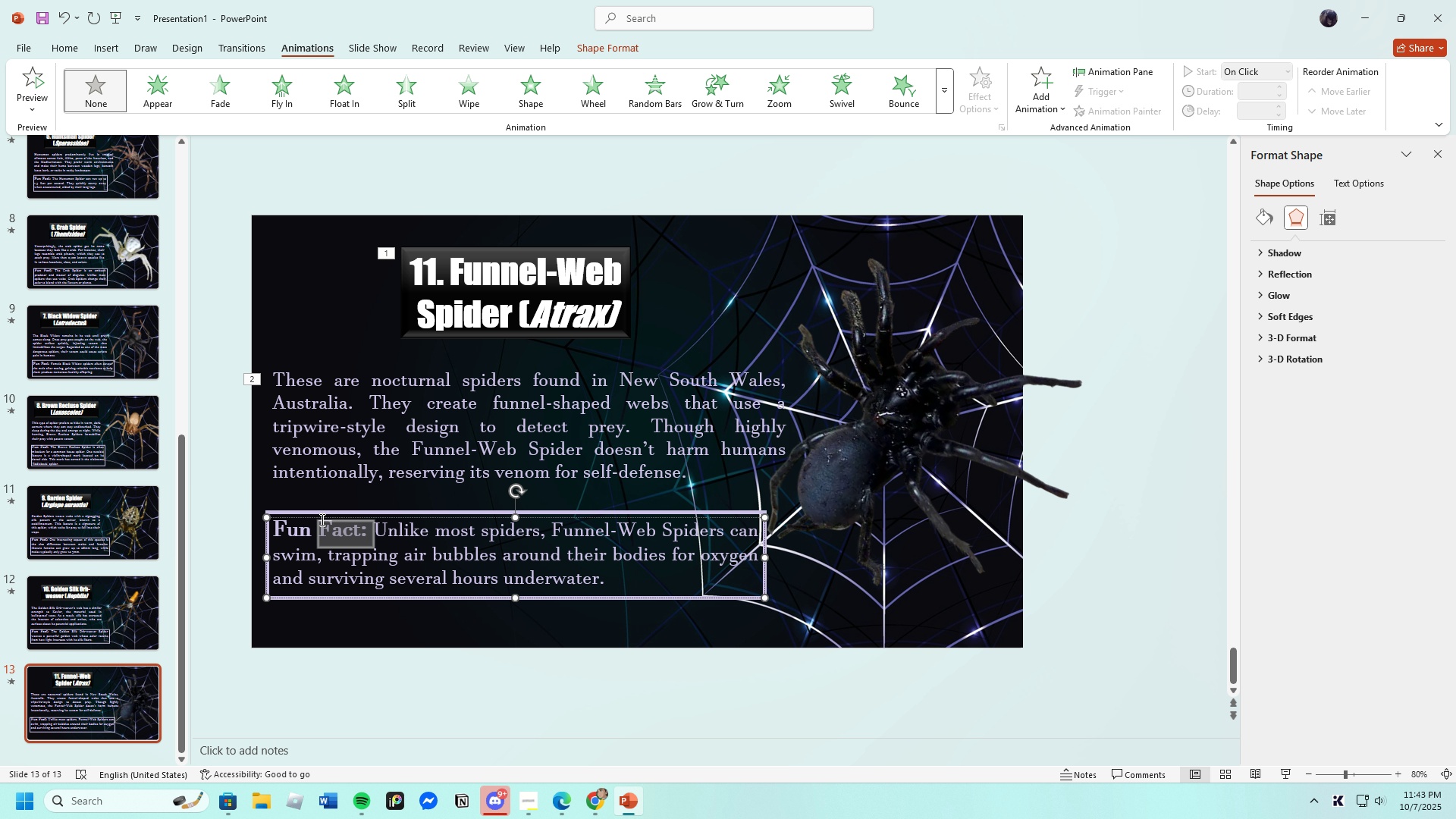 
left_click([321, 523])
 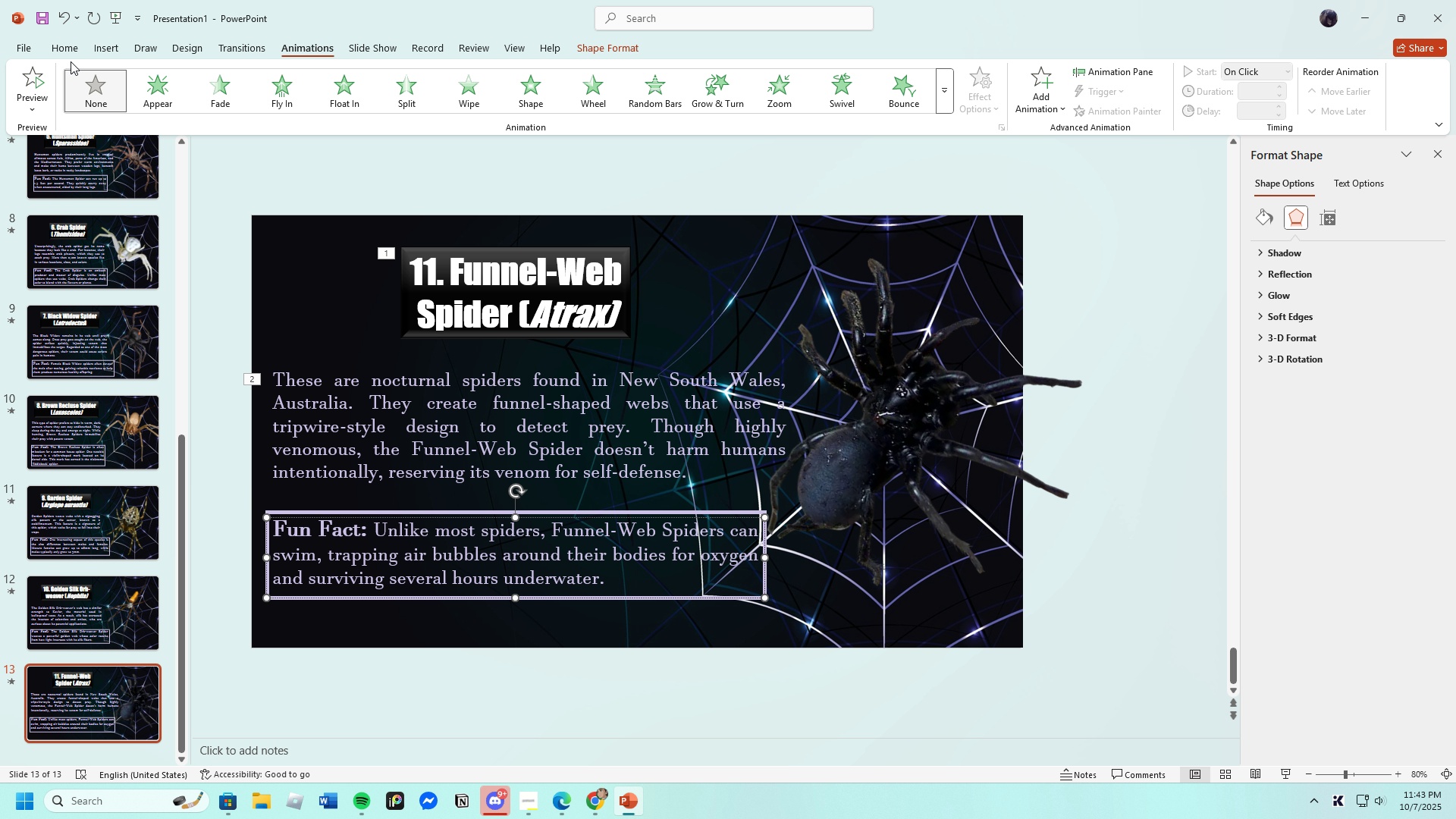 
left_click([57, 46])
 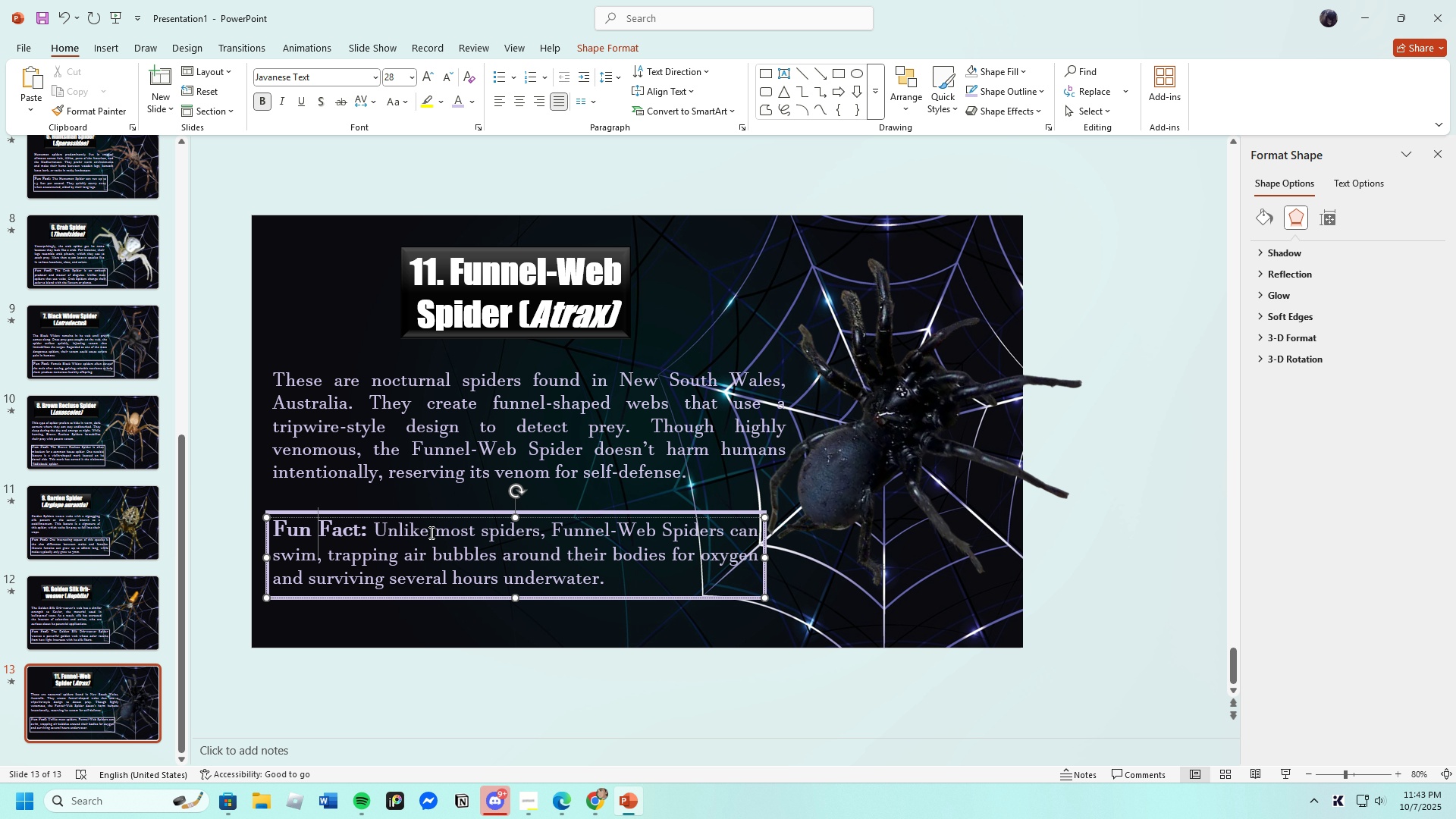 
left_click([440, 535])
 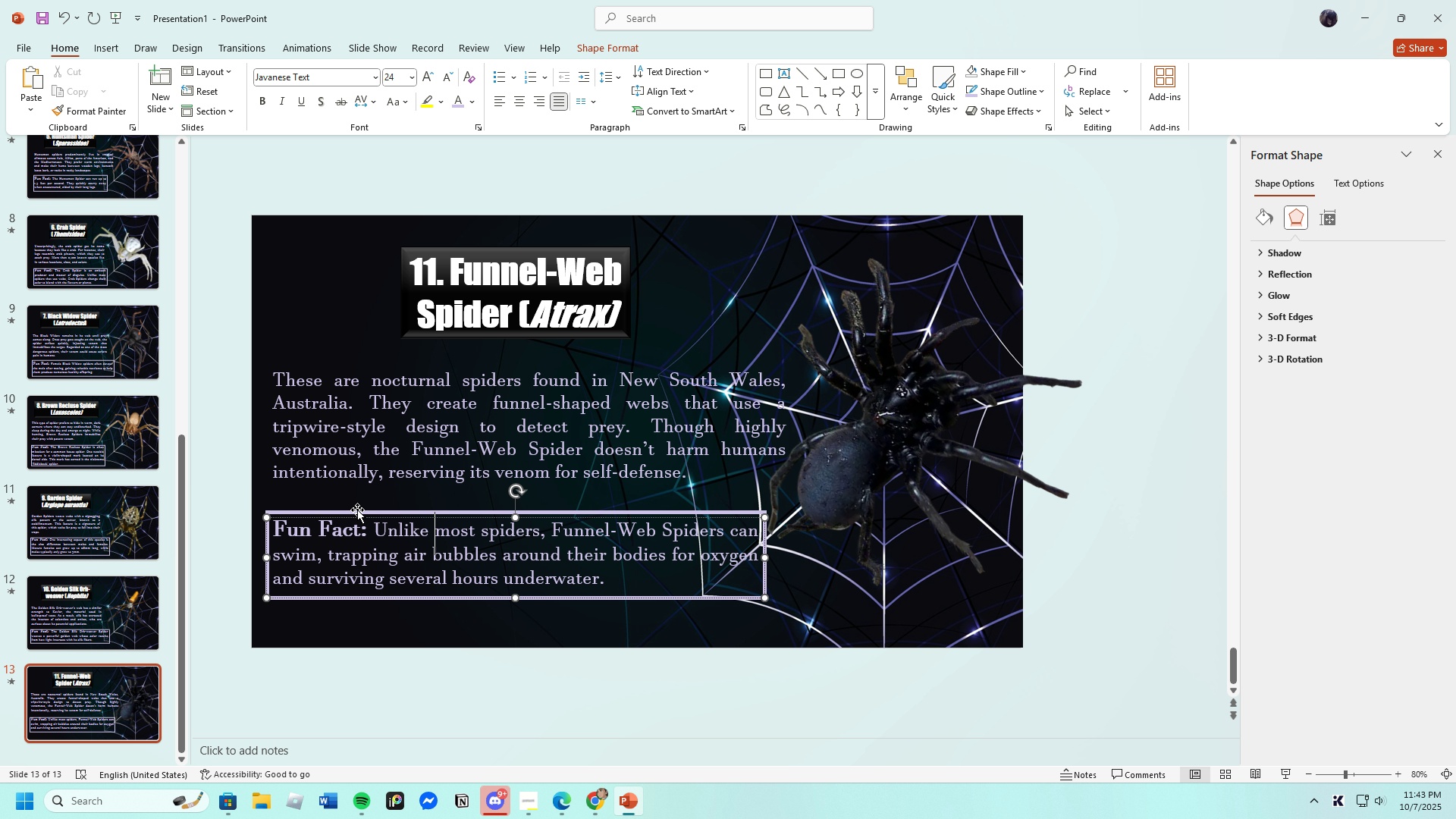 
left_click([359, 513])
 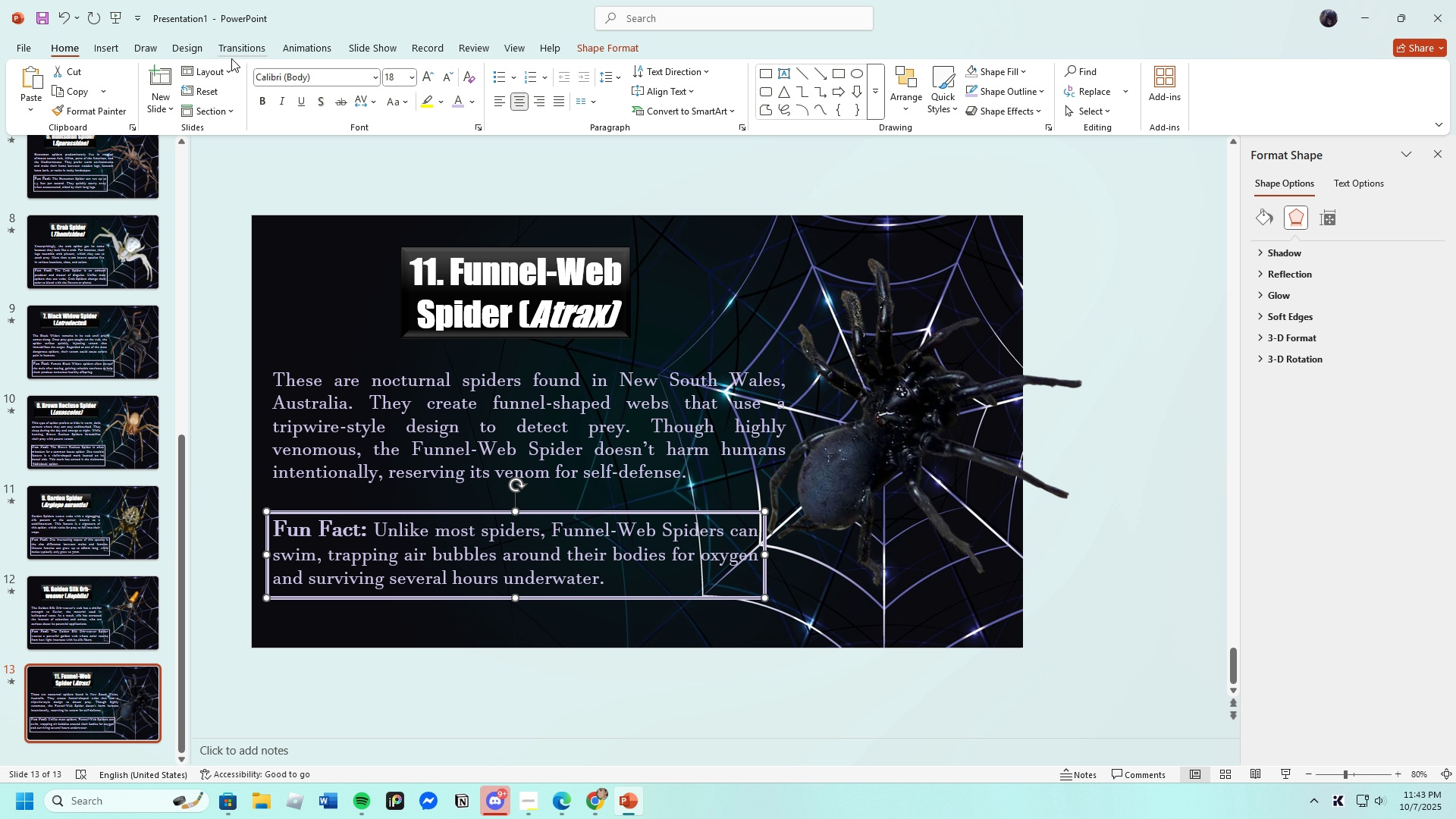 
left_click([294, 52])
 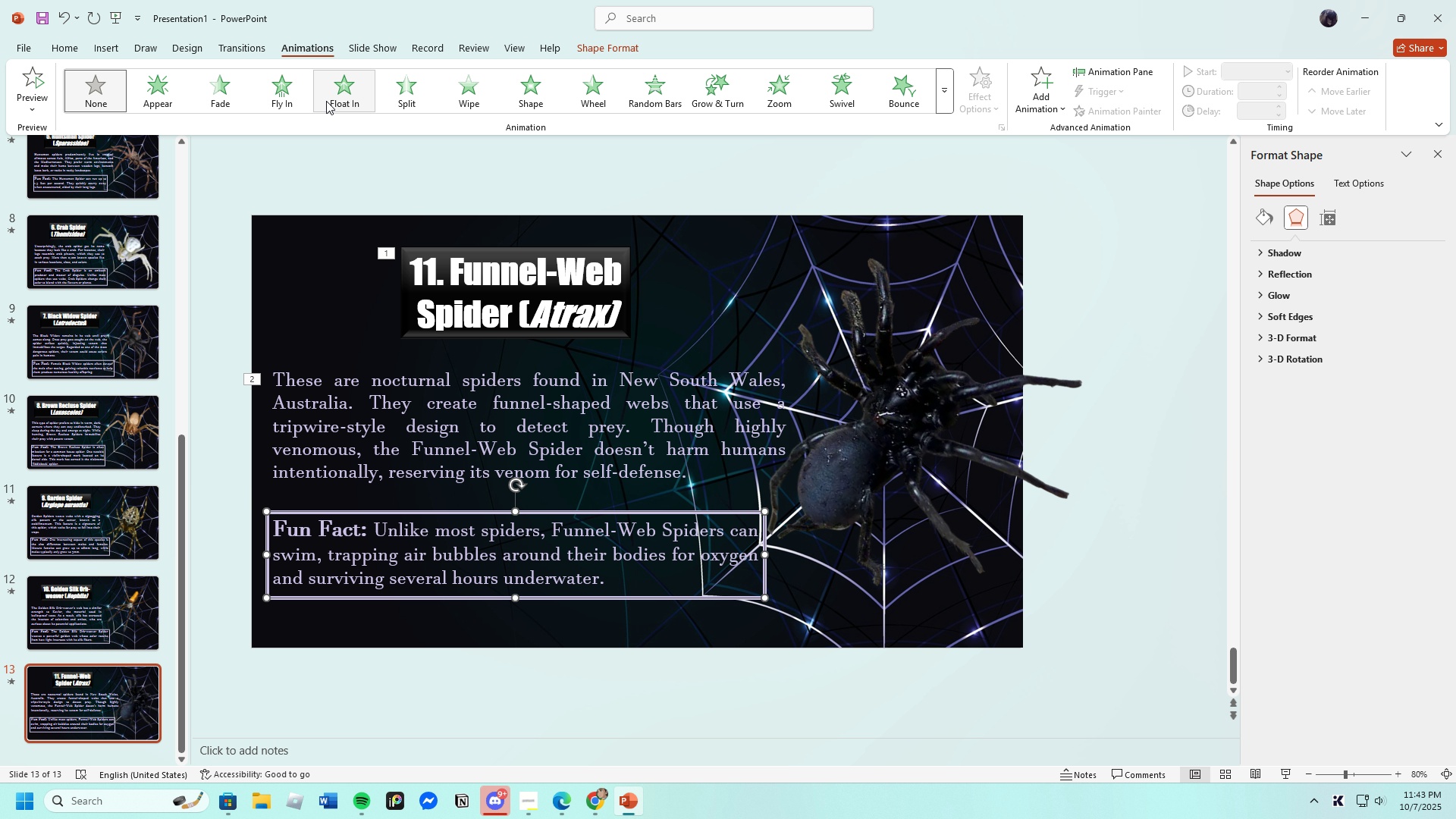 
left_click([330, 99])
 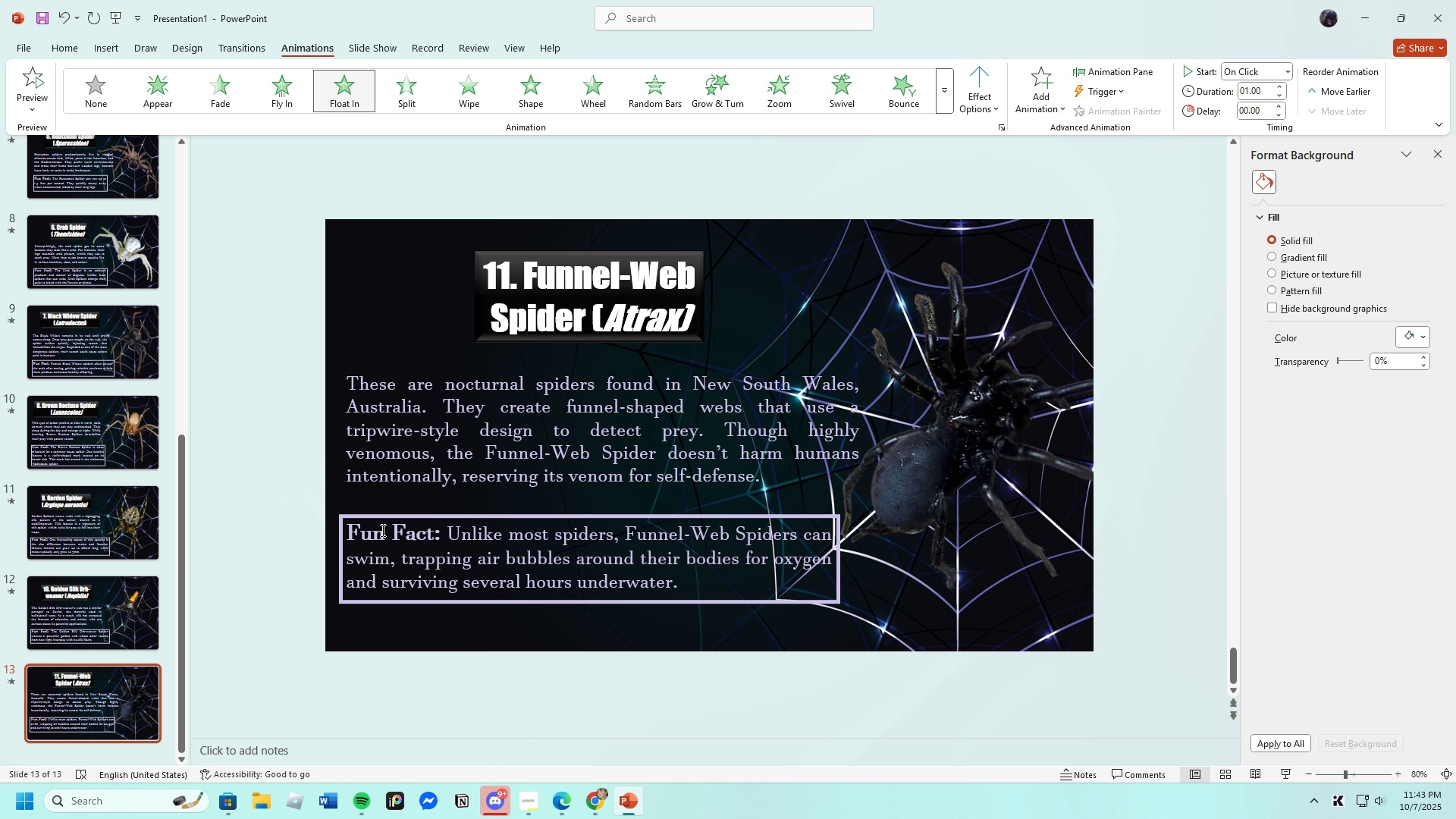 
left_click([382, 532])
 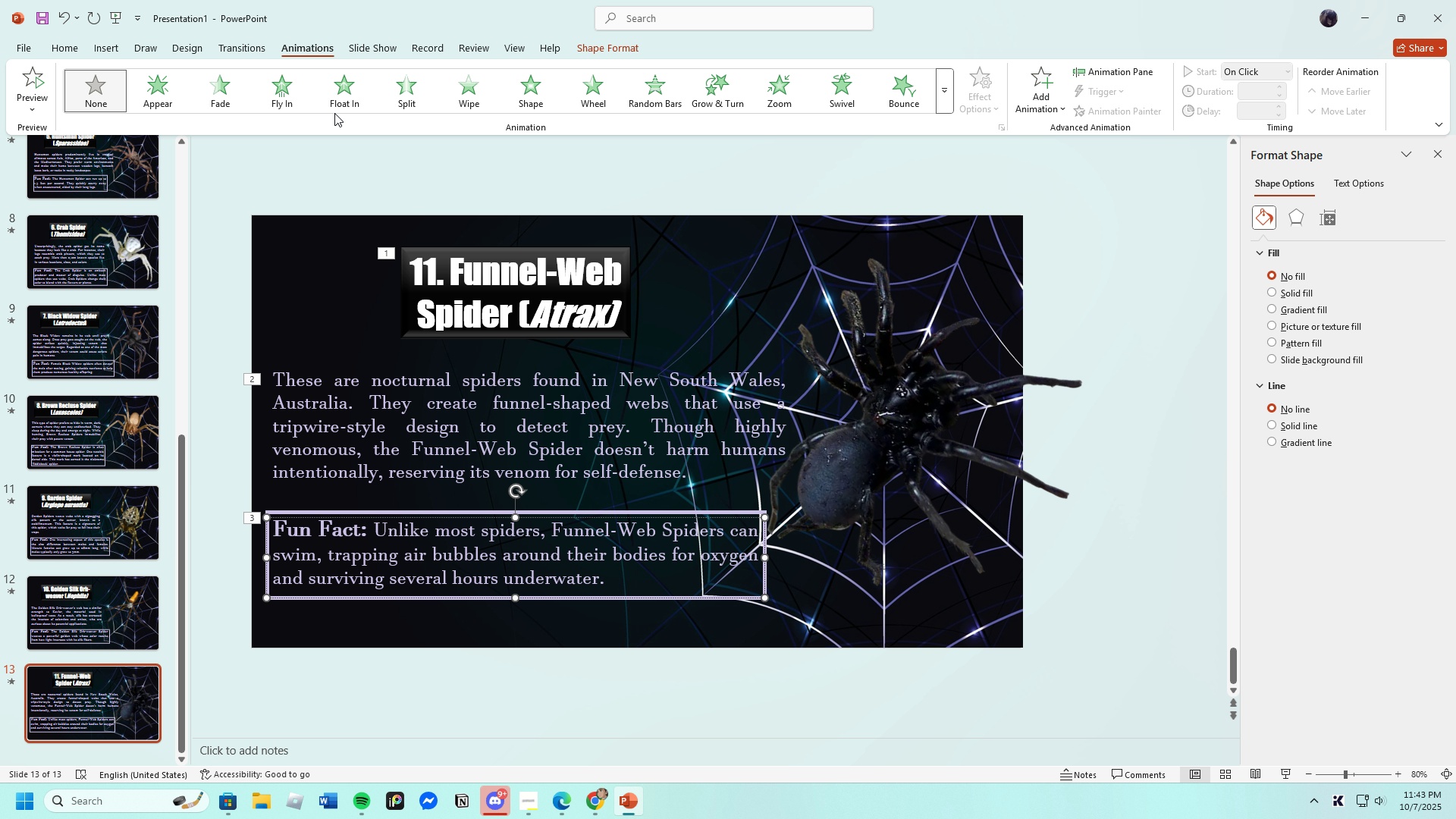 
left_click([284, 99])
 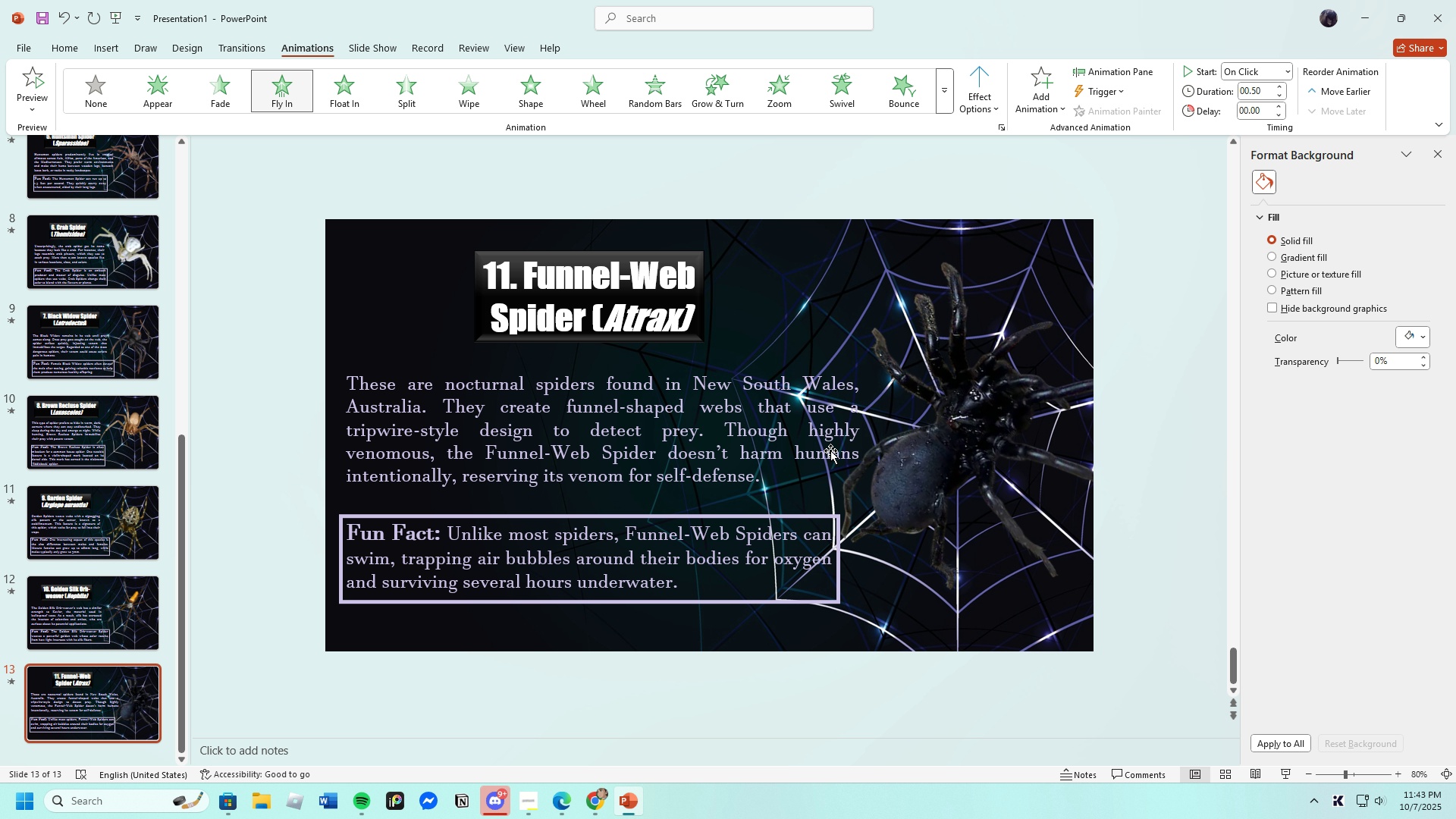 
left_click([921, 467])
 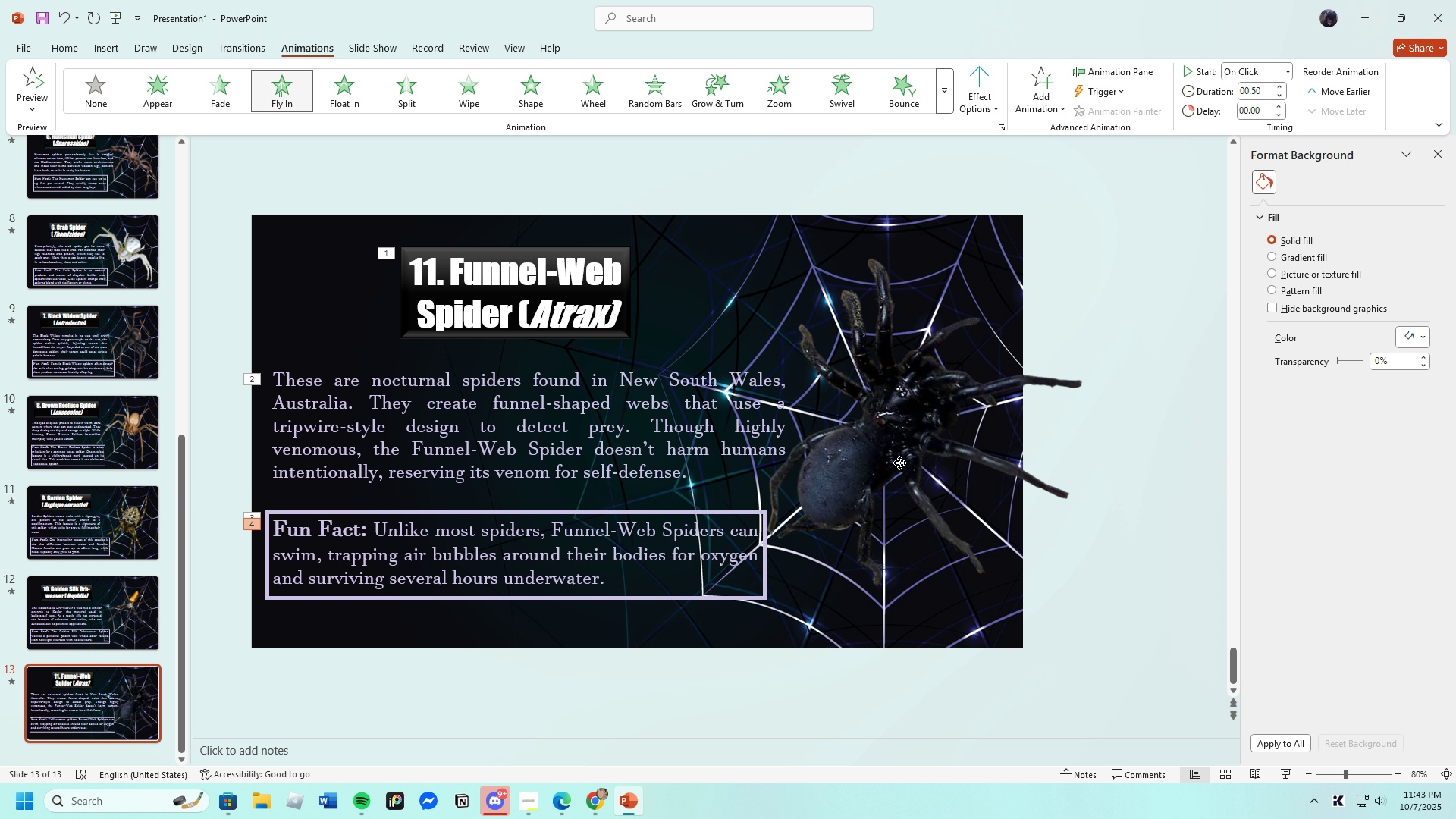 
left_click([899, 463])
 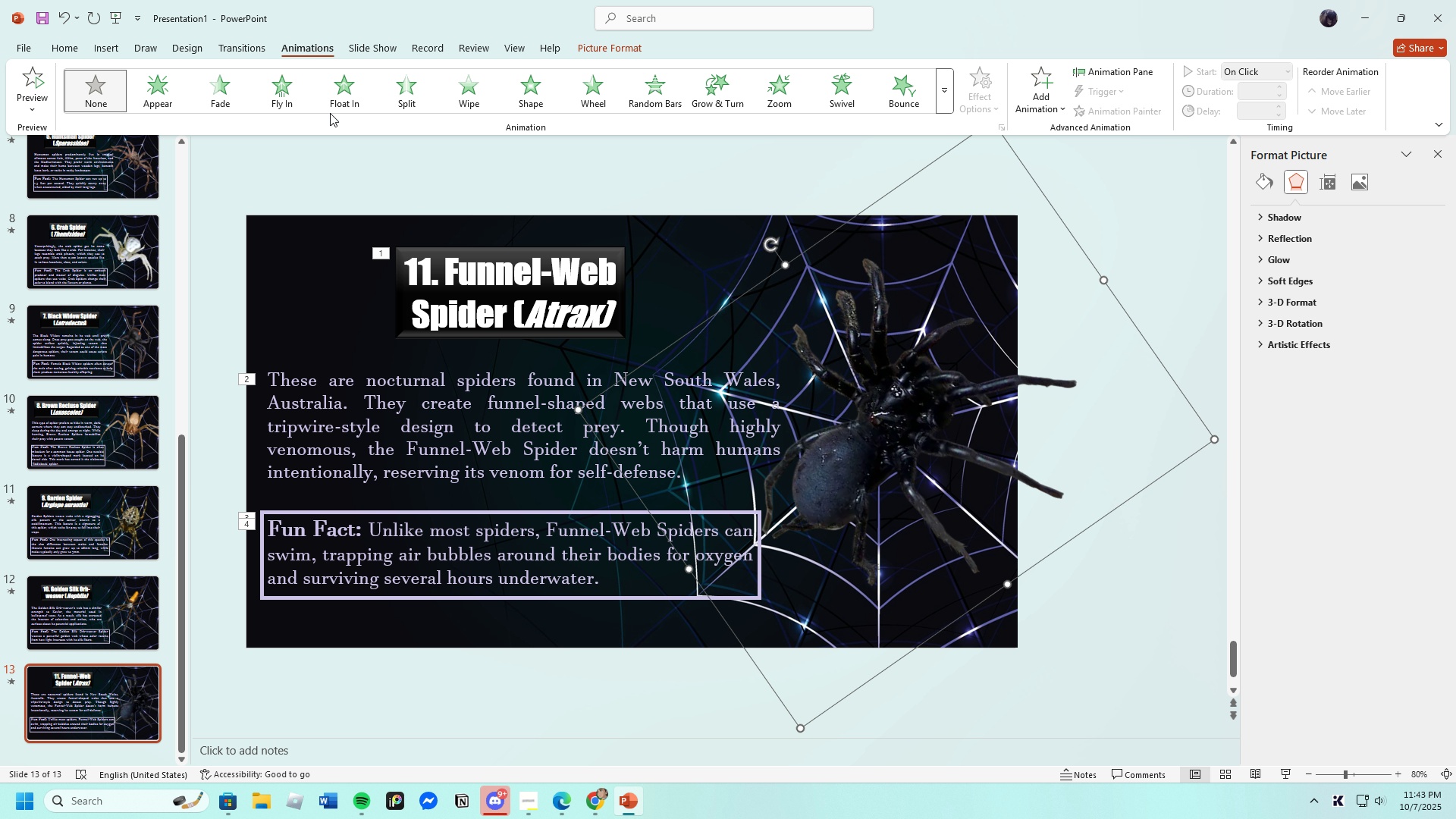 
left_click([342, 96])
 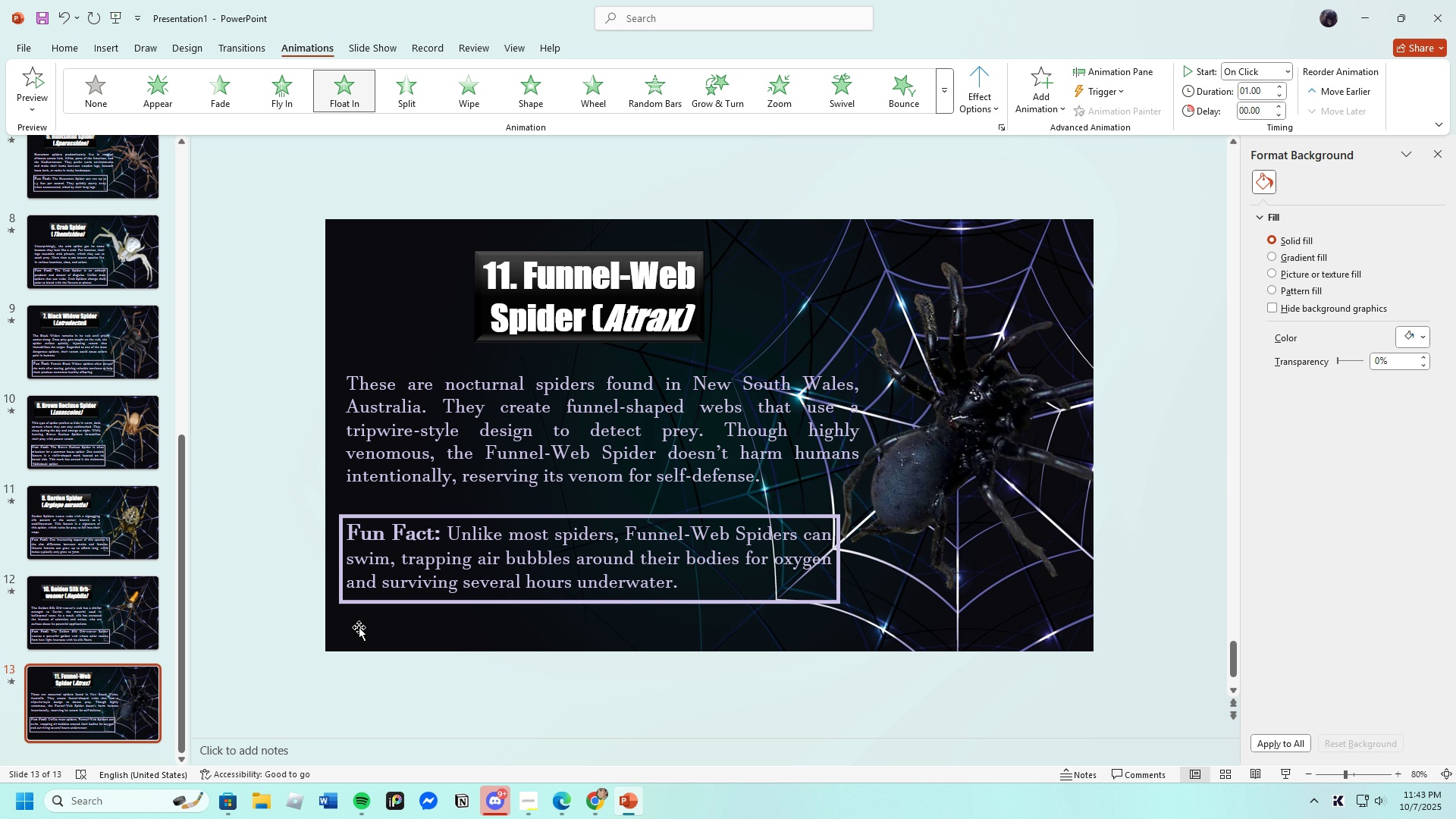 
left_click([297, 661])
 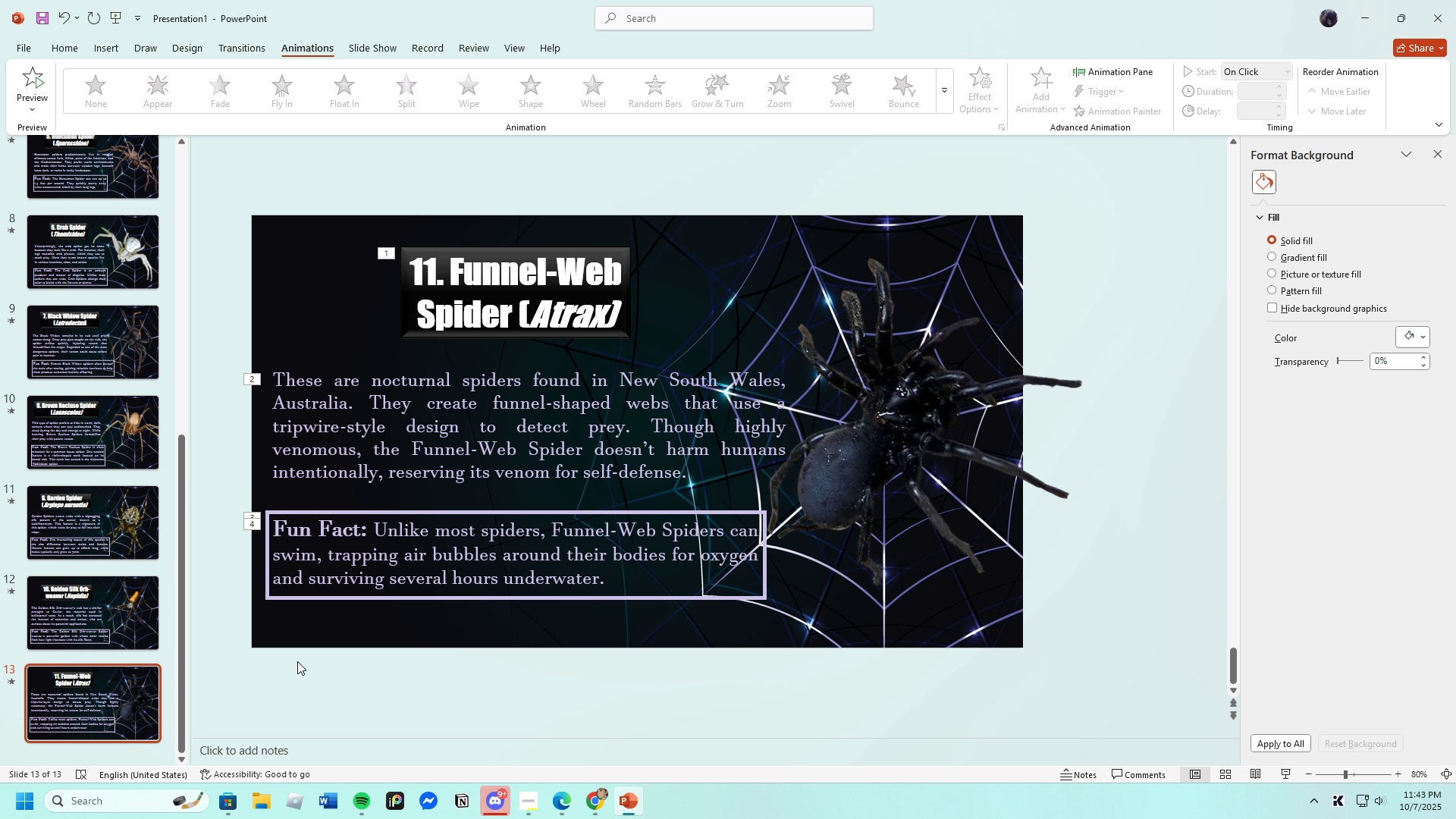 
left_click([297, 661])
 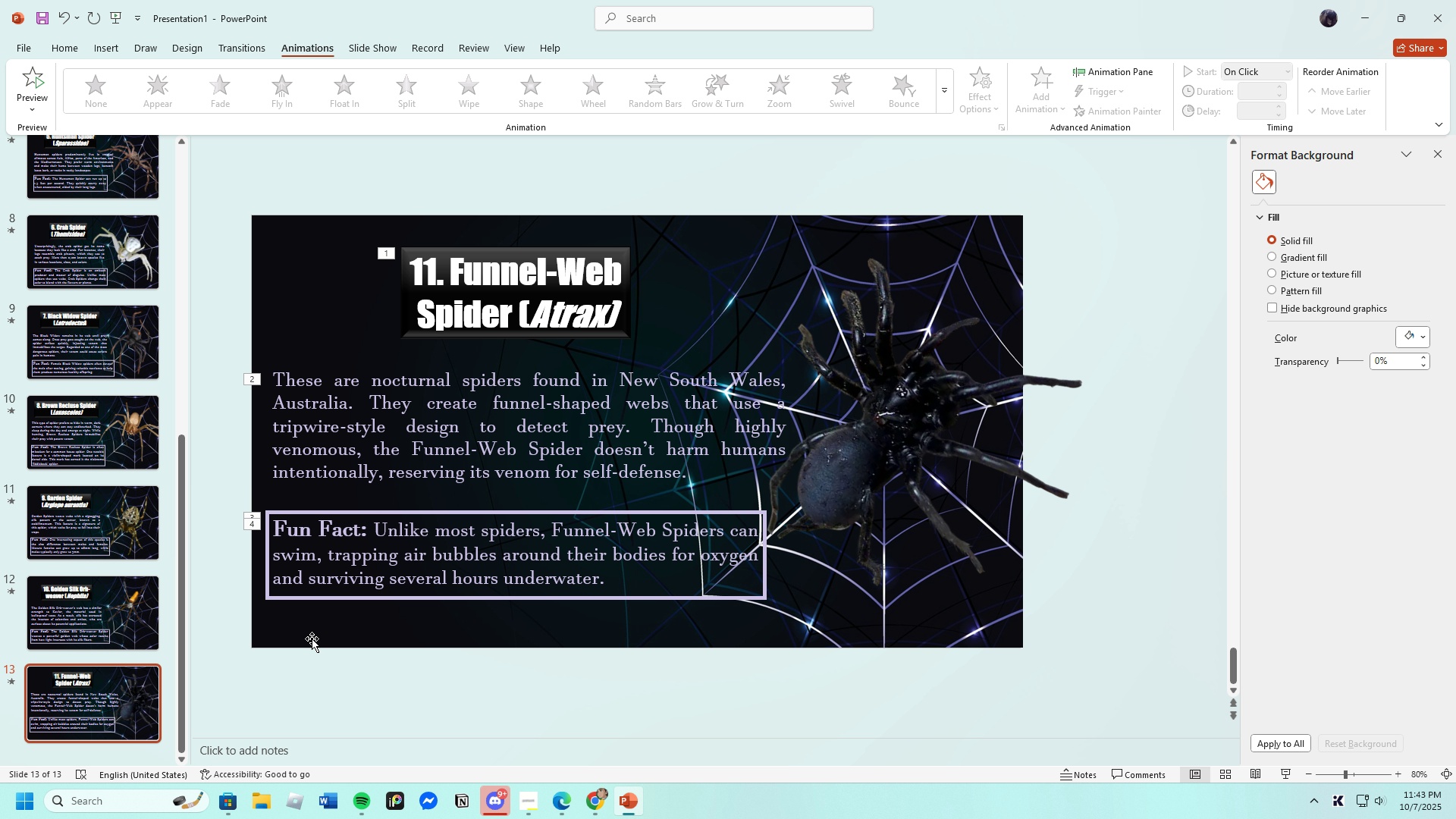 
wait(9.4)
 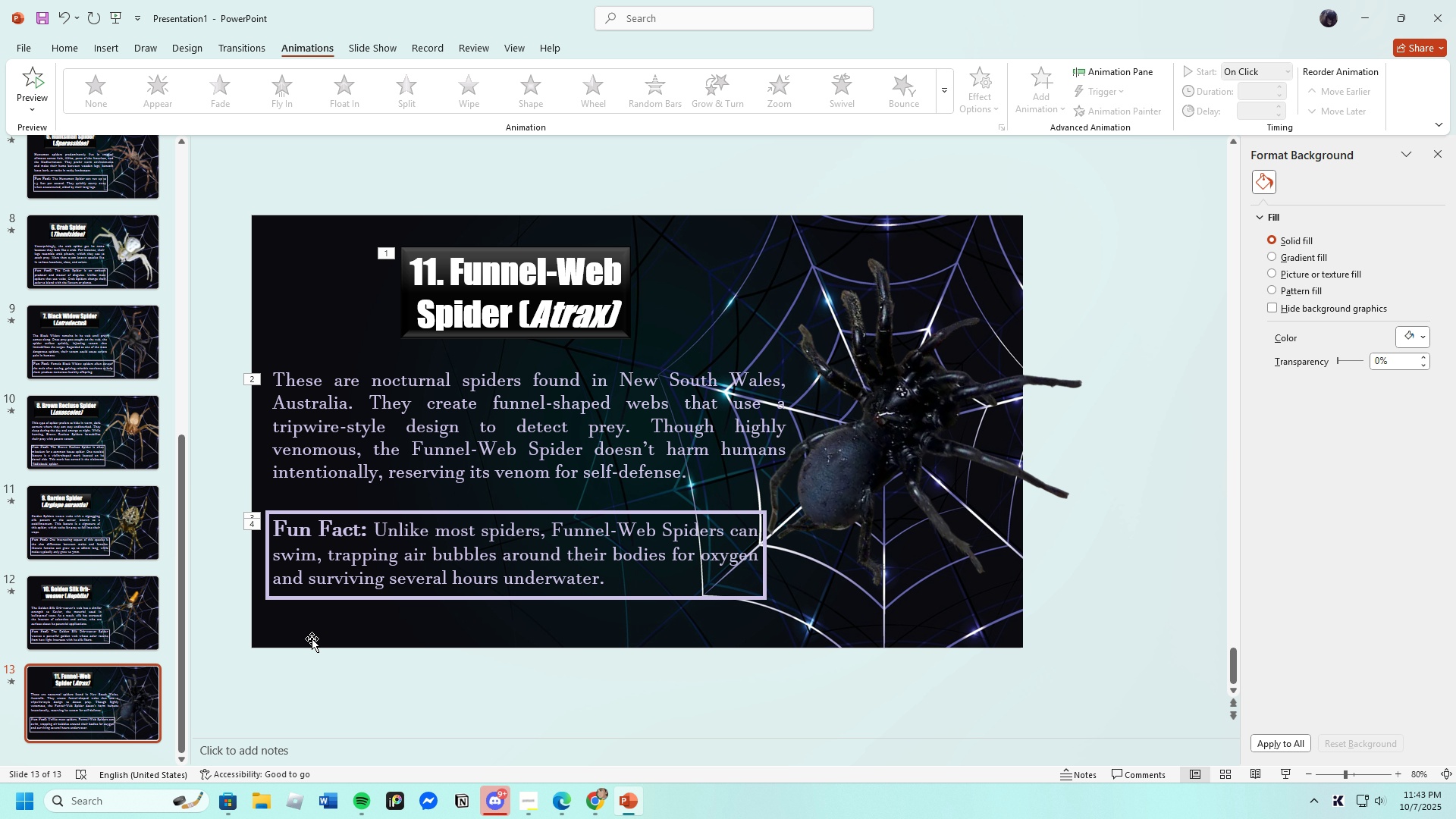 
left_click([329, 602])
 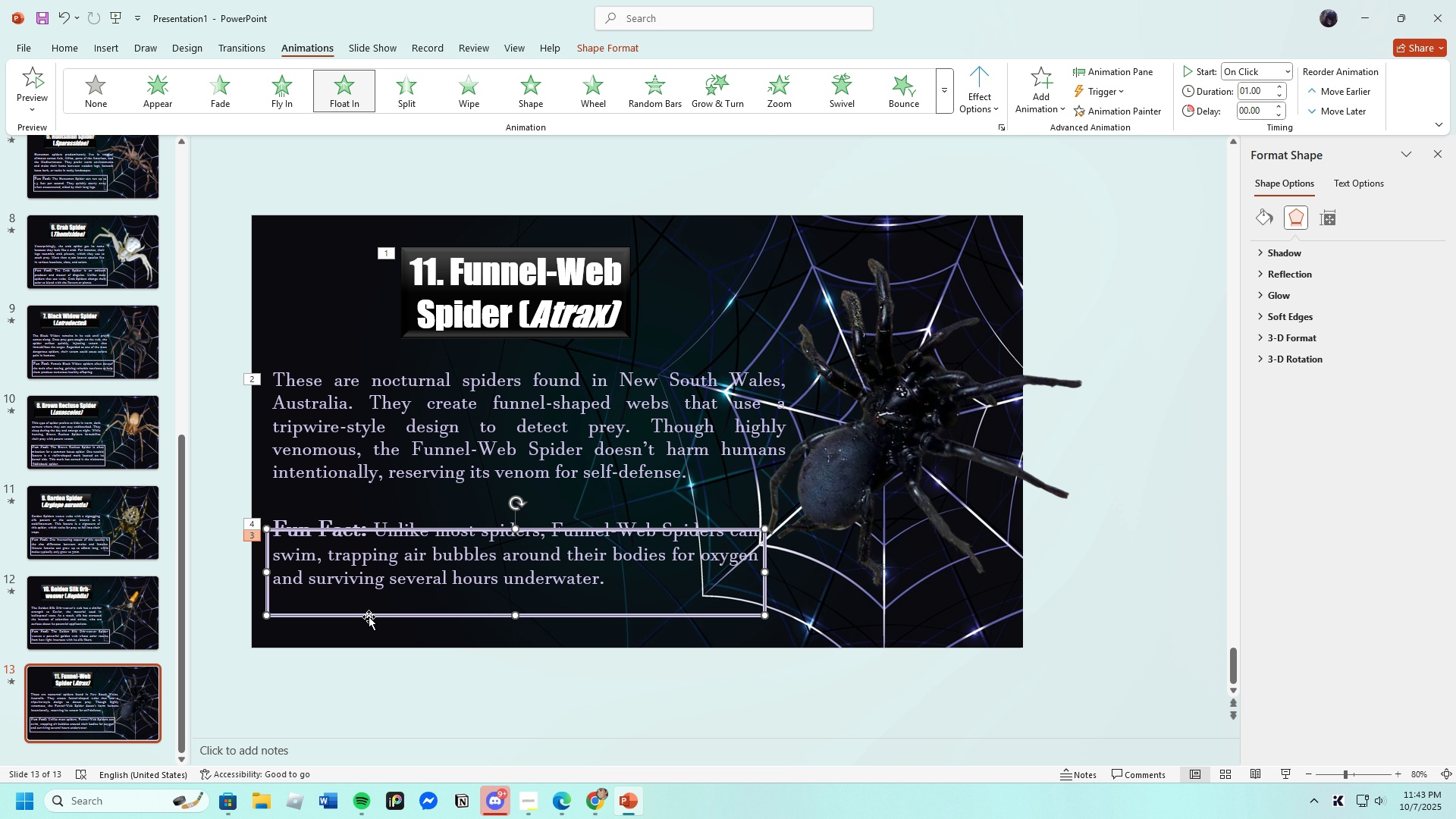 
left_click([372, 570])
 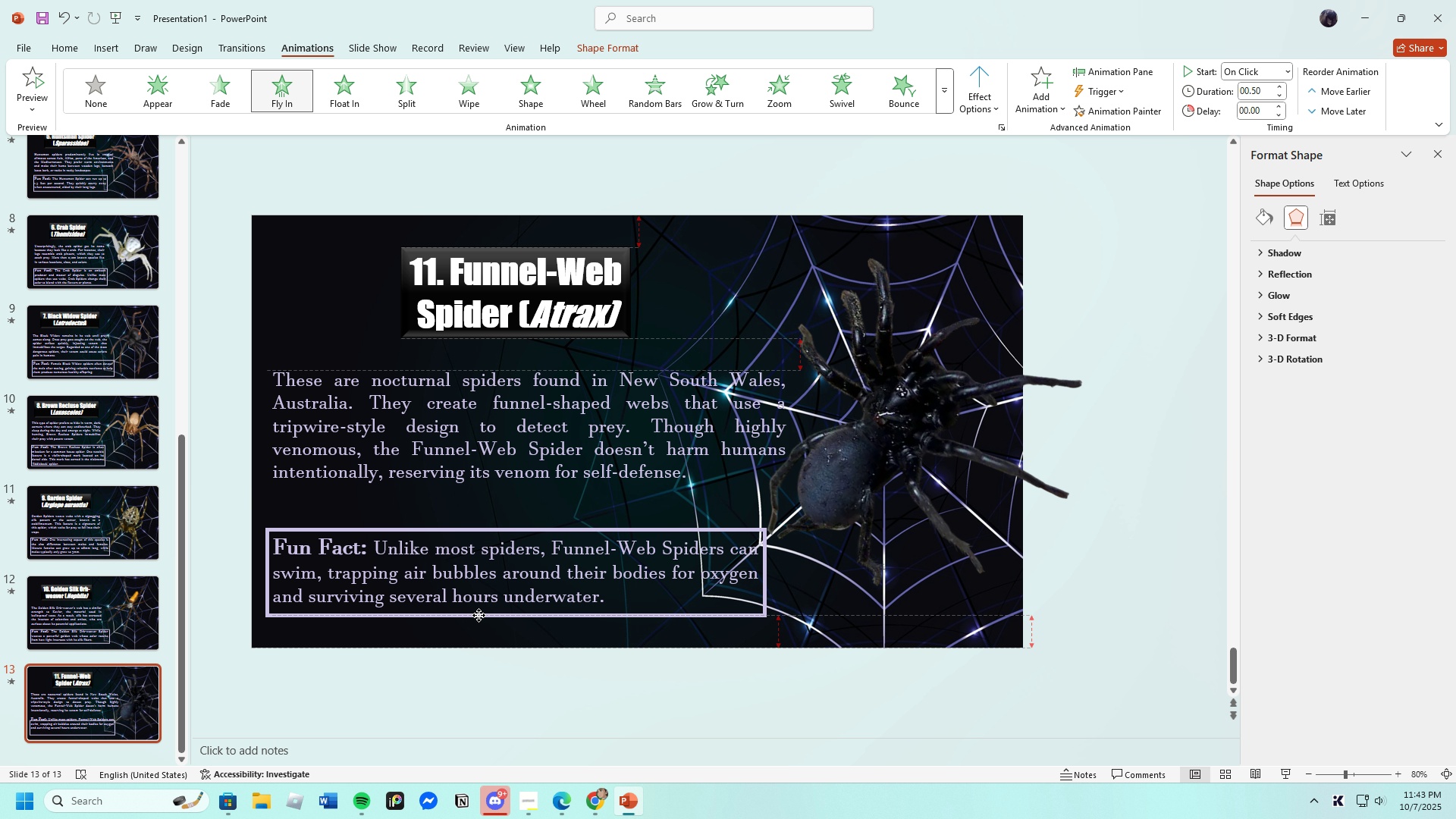 
wait(8.74)
 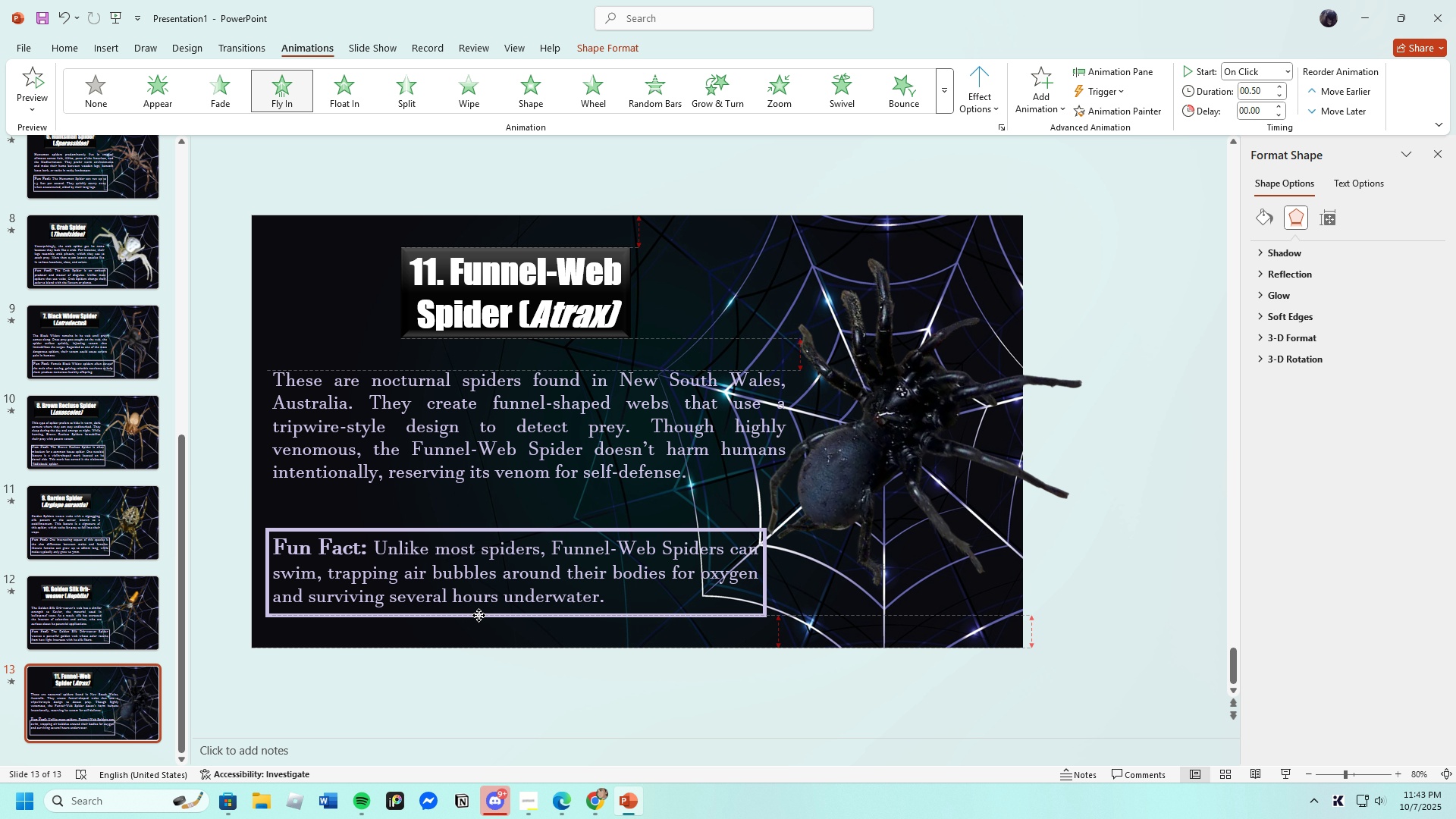 
left_click([337, 350])
 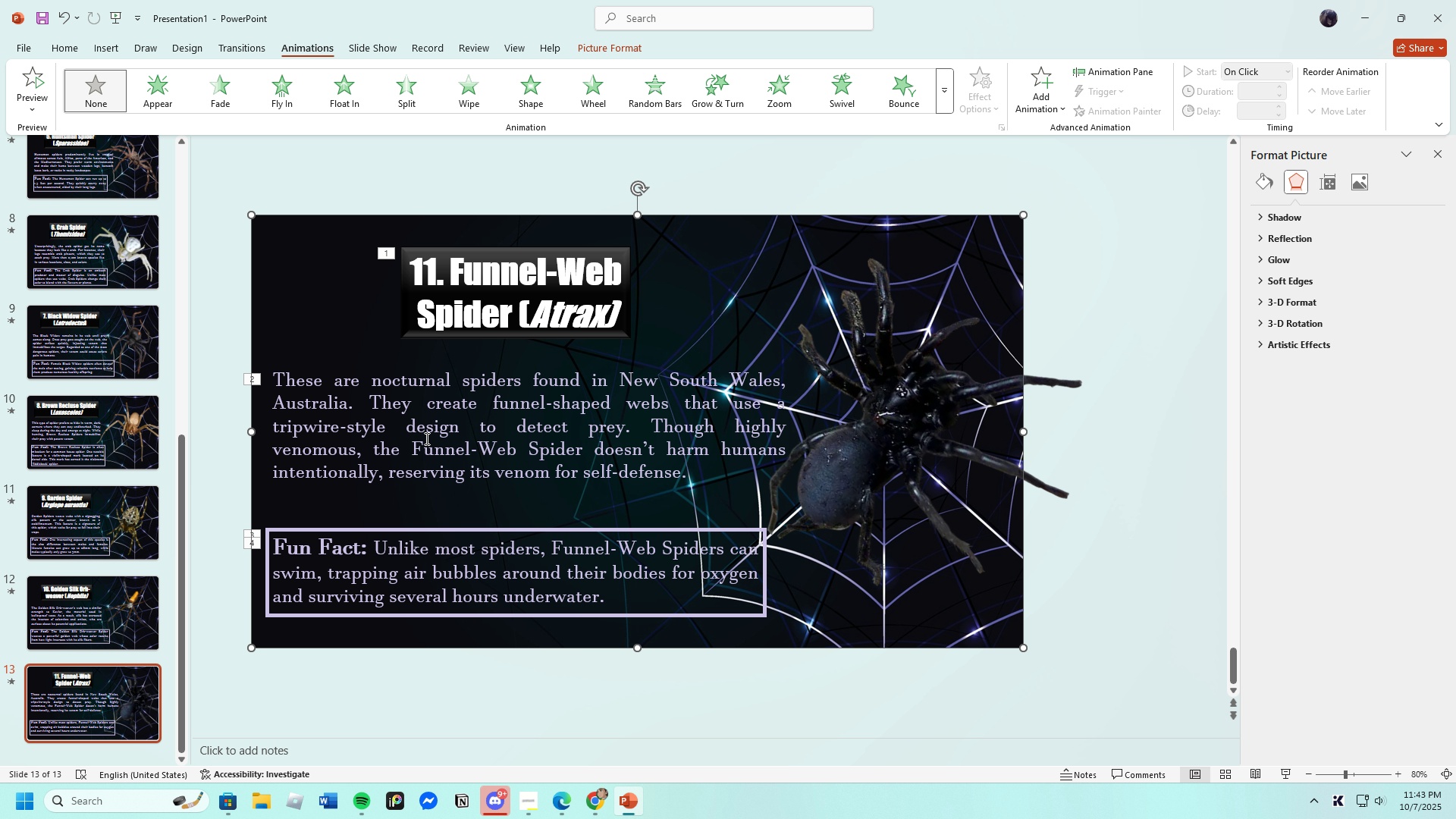 
left_click([436, 444])
 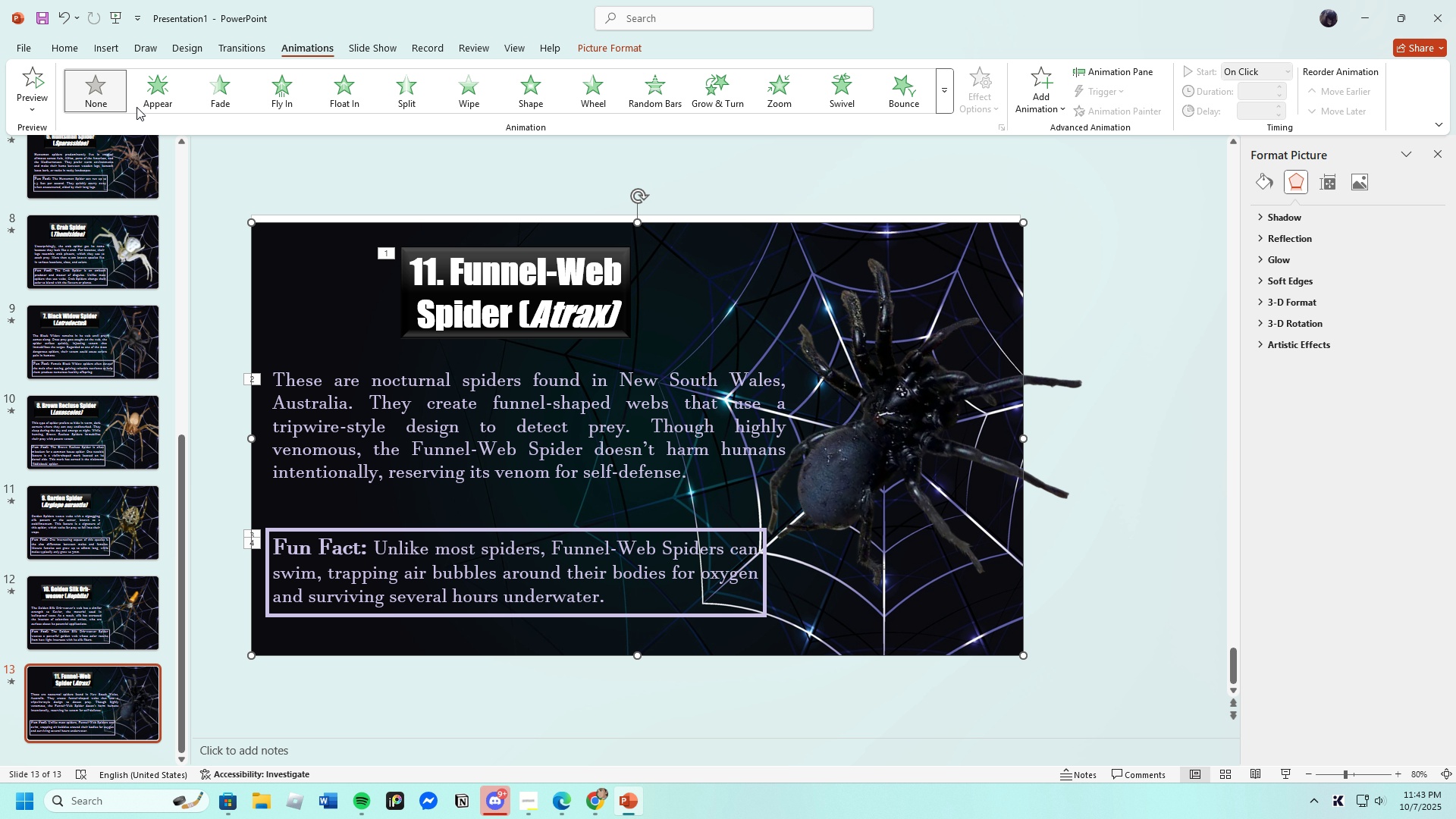 
left_click([60, 13])
 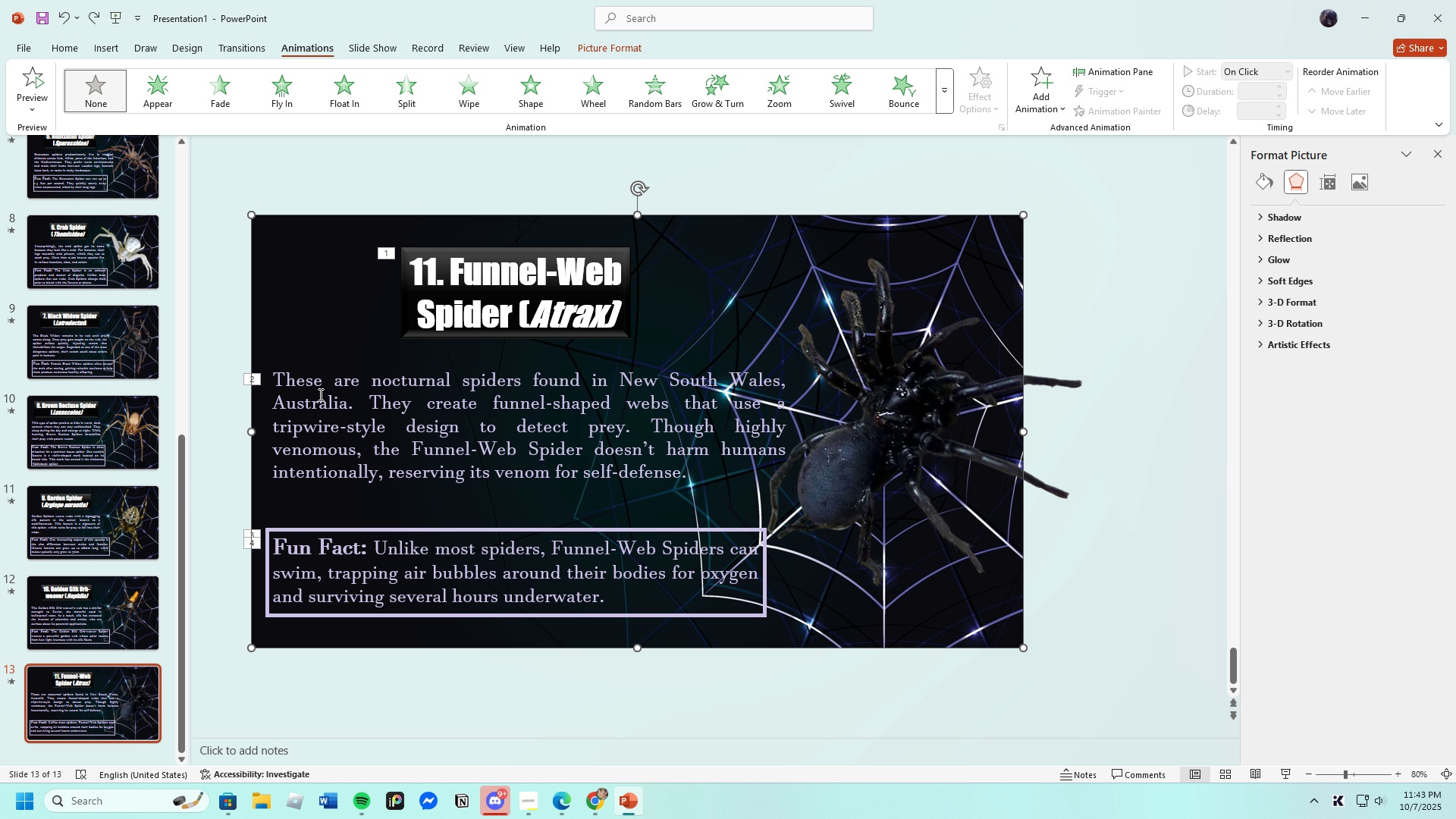 
left_click([320, 394])
 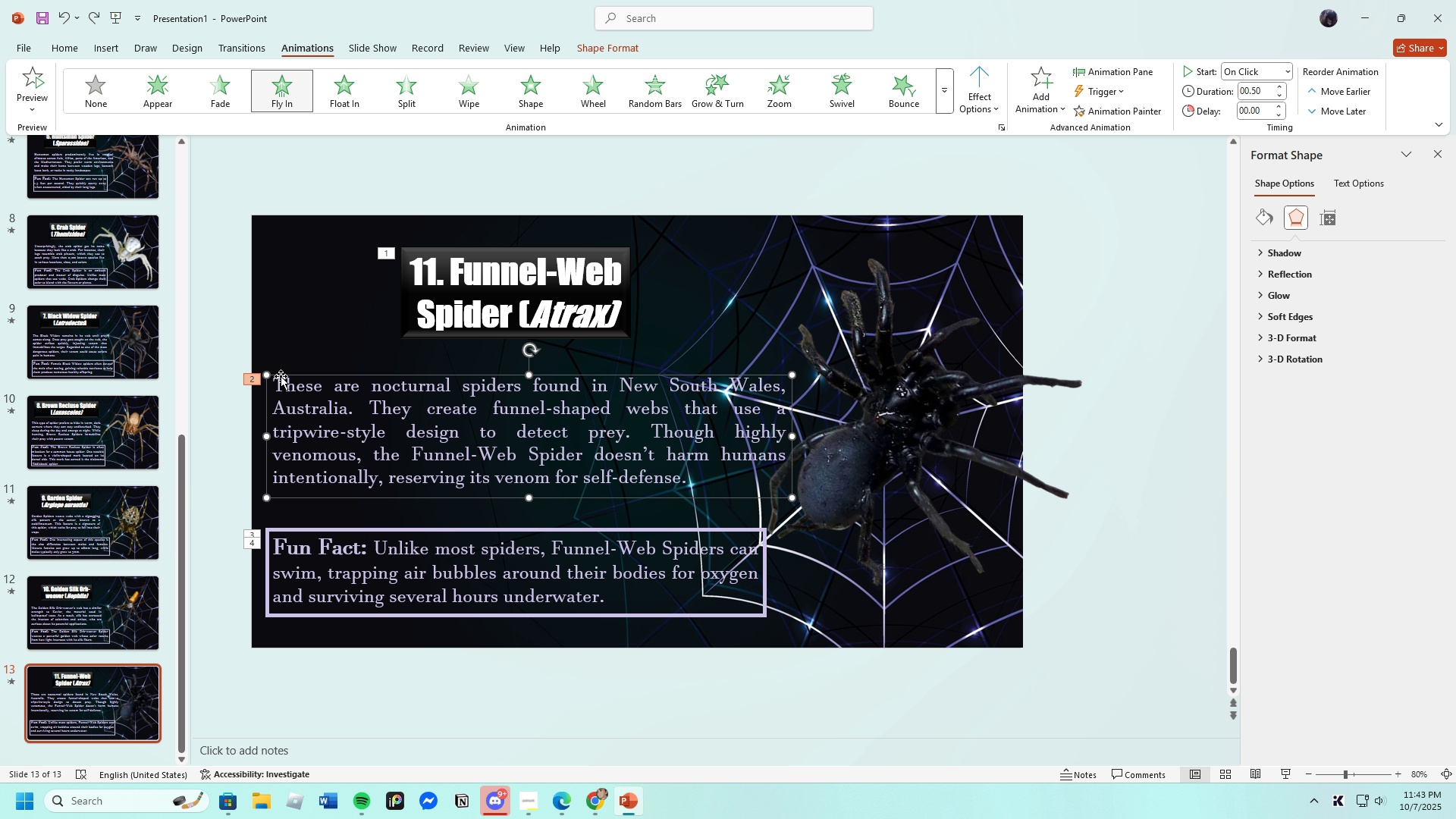 
left_click([281, 327])
 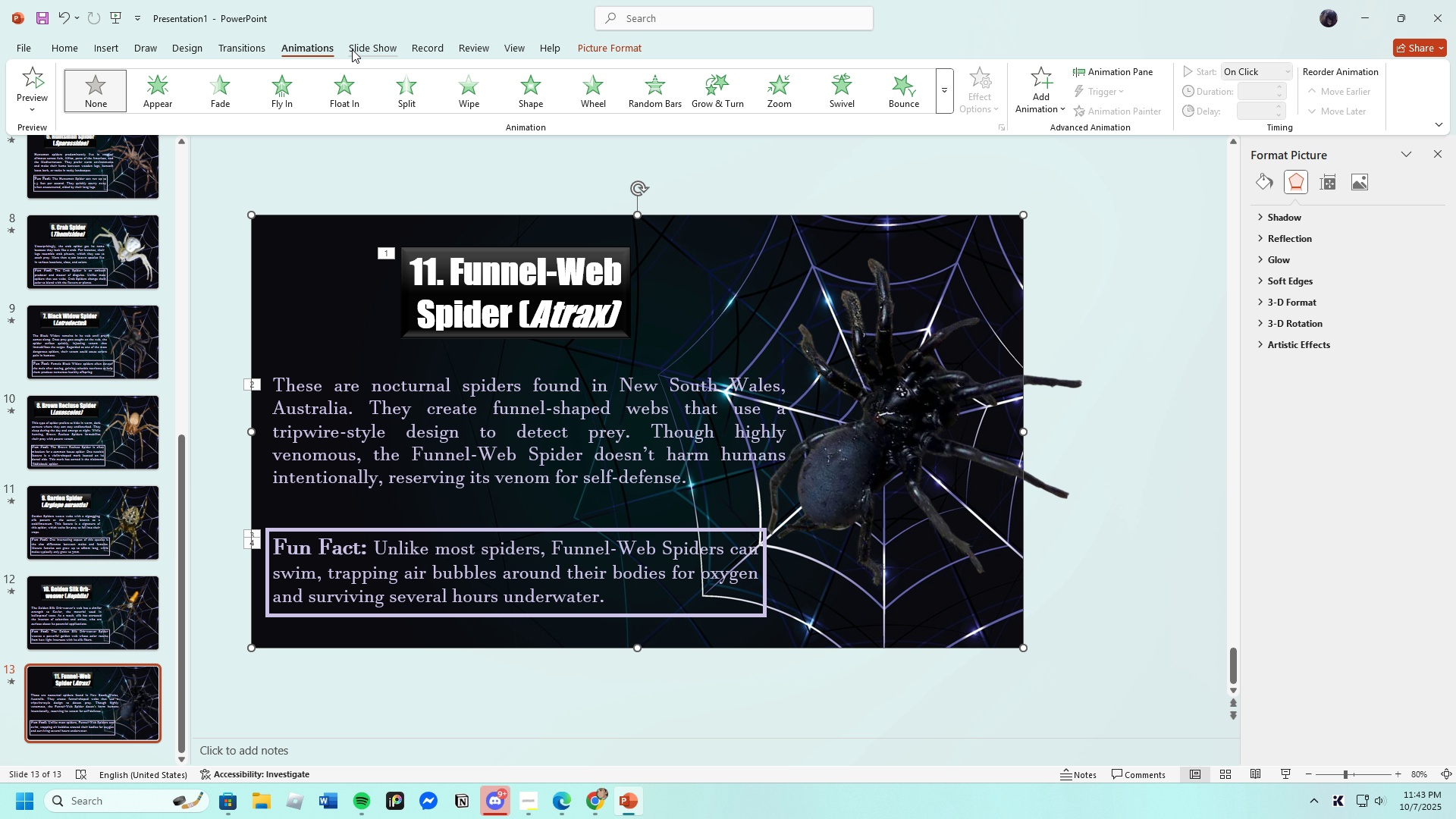 
left_click([261, 49])
 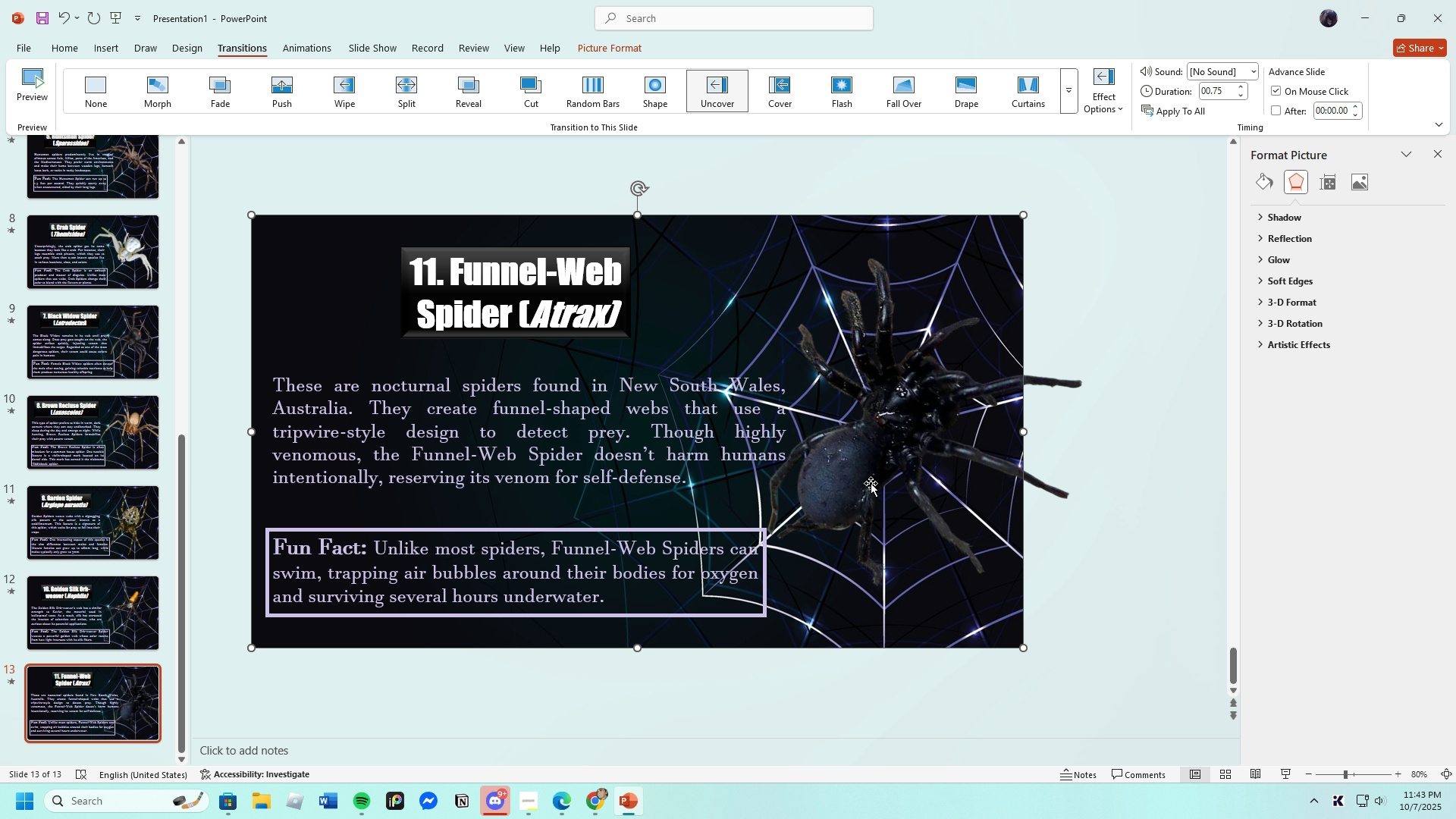 
left_click([738, 314])
 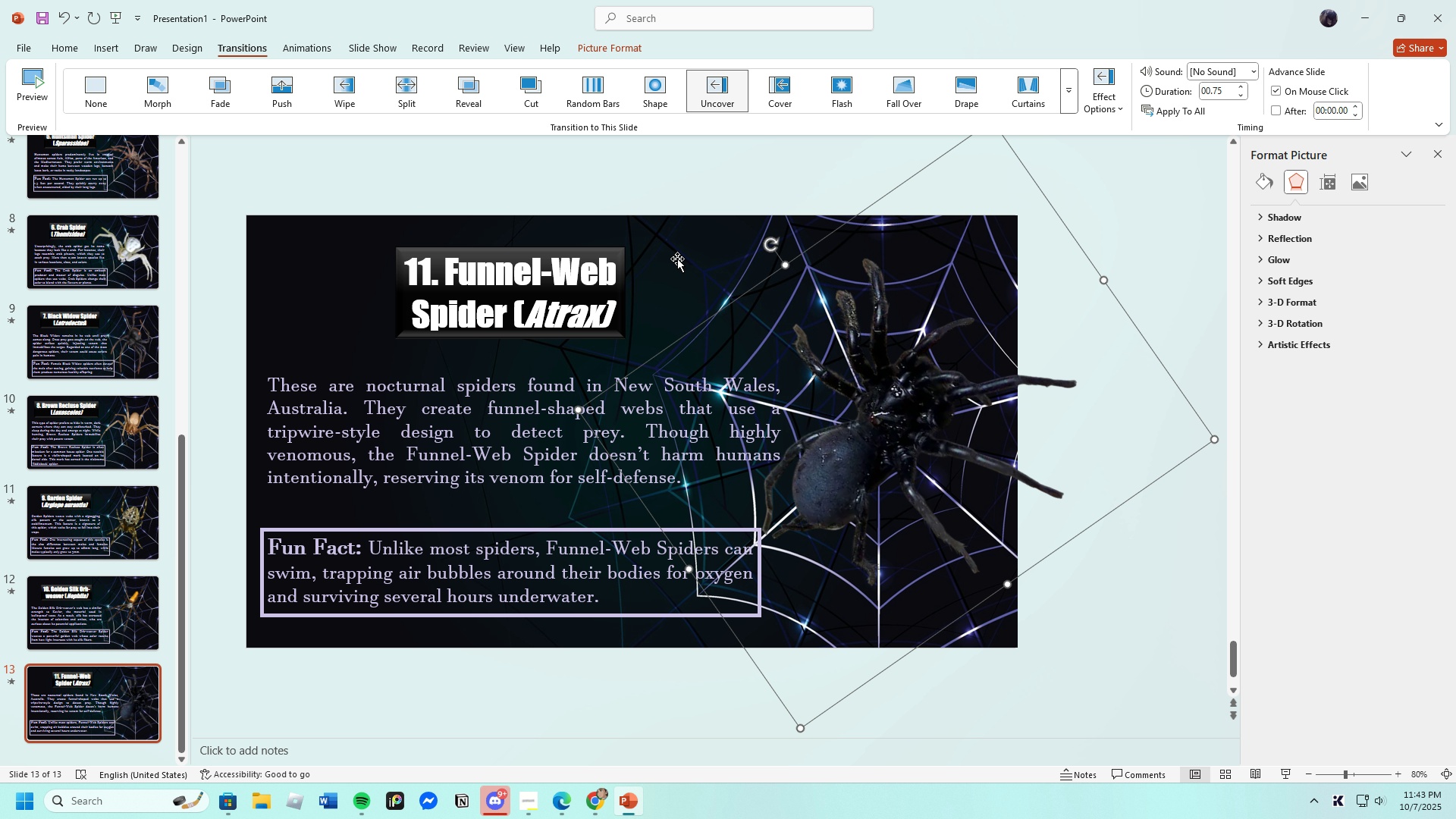 
left_click([681, 256])
 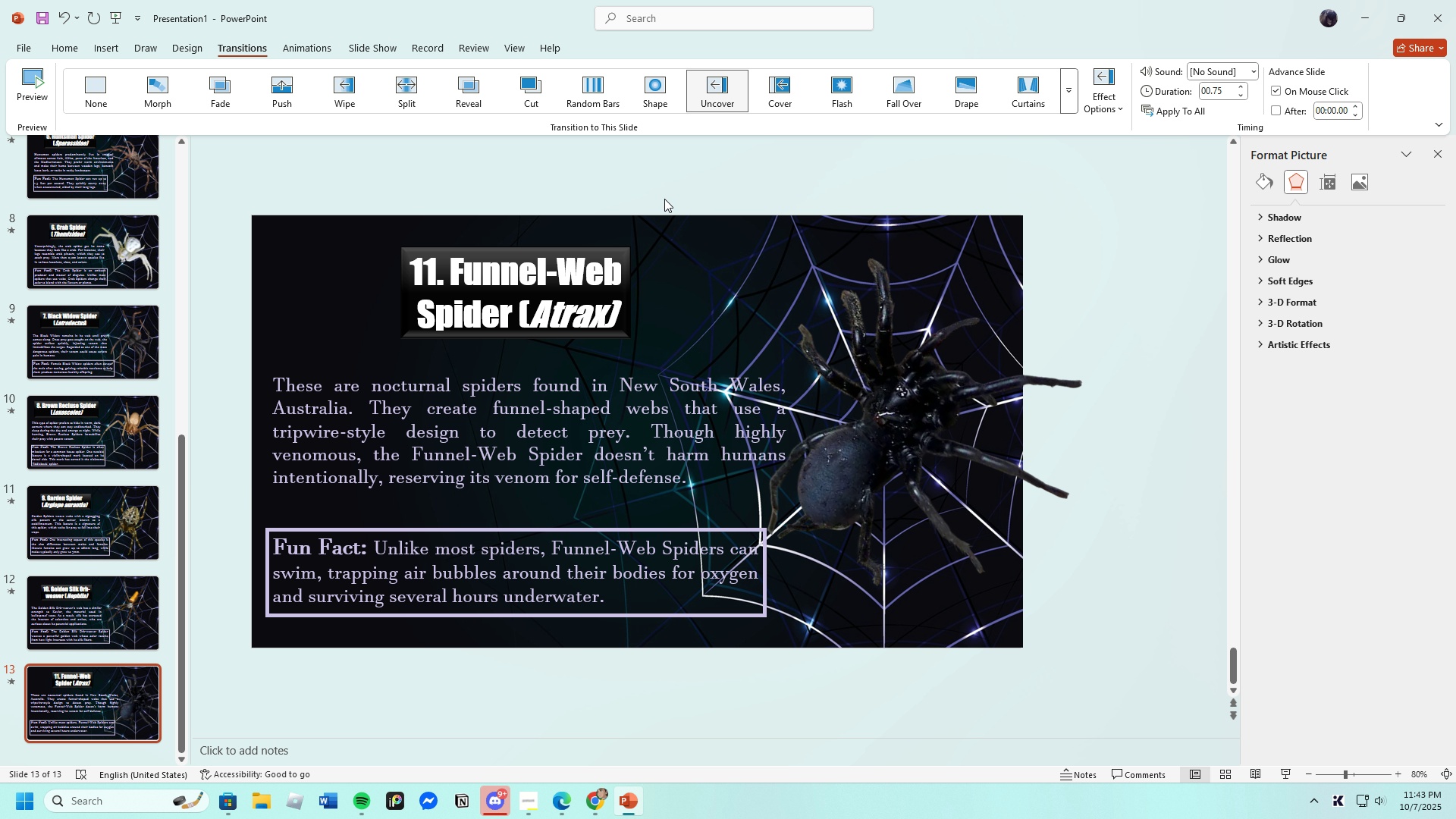 
left_click([664, 199])
 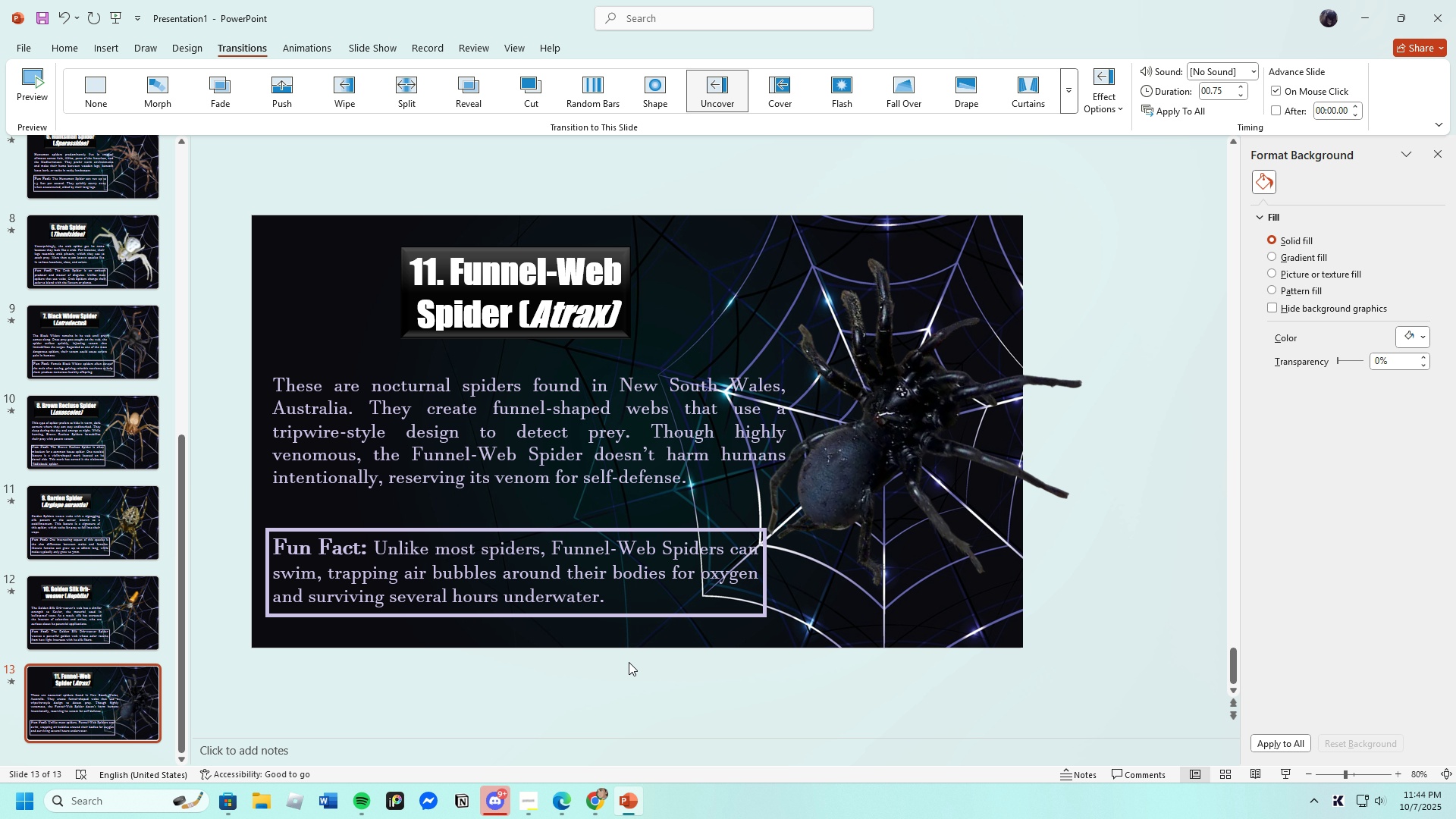 
wait(5.51)
 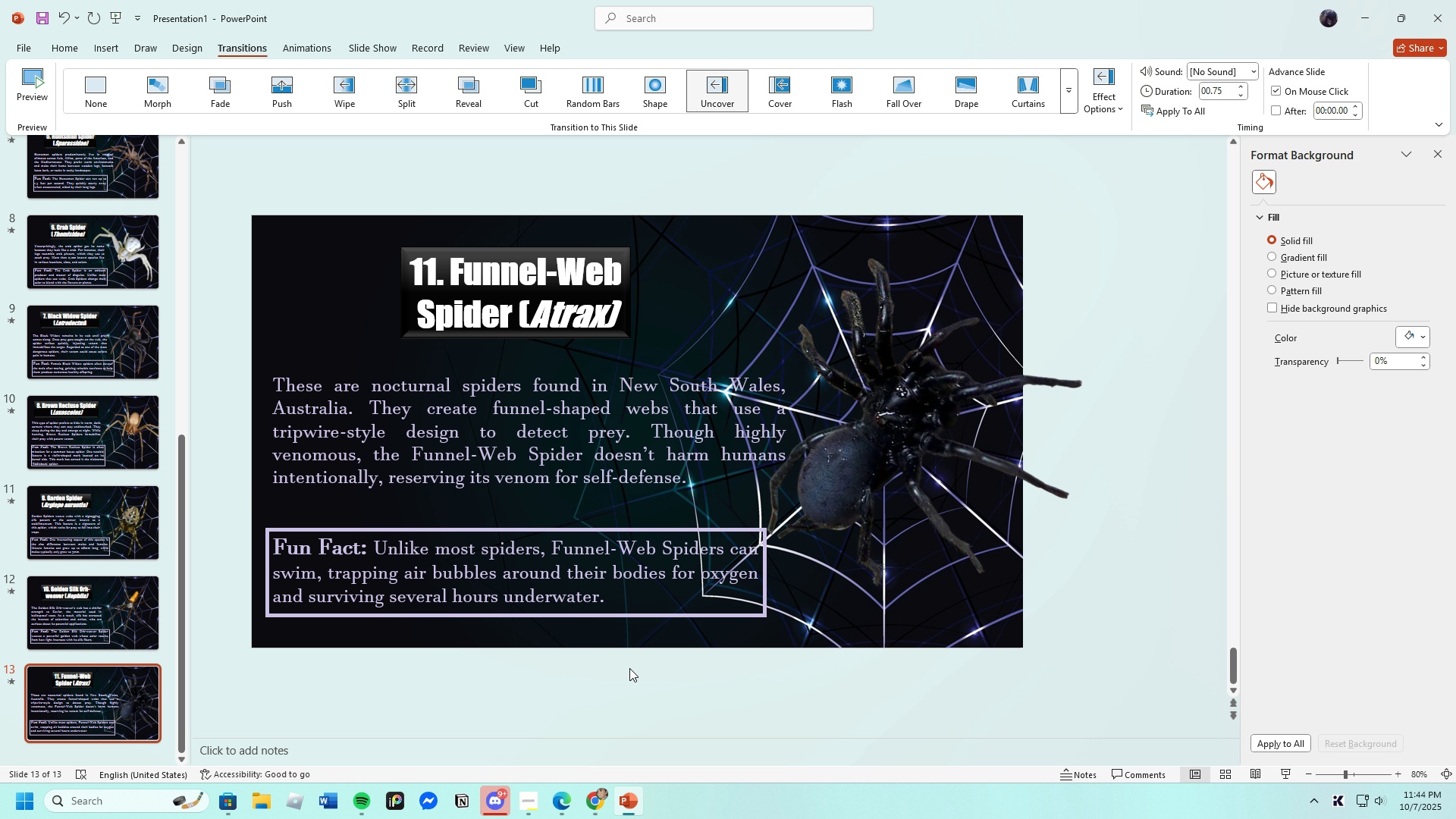 
left_click([497, 248])
 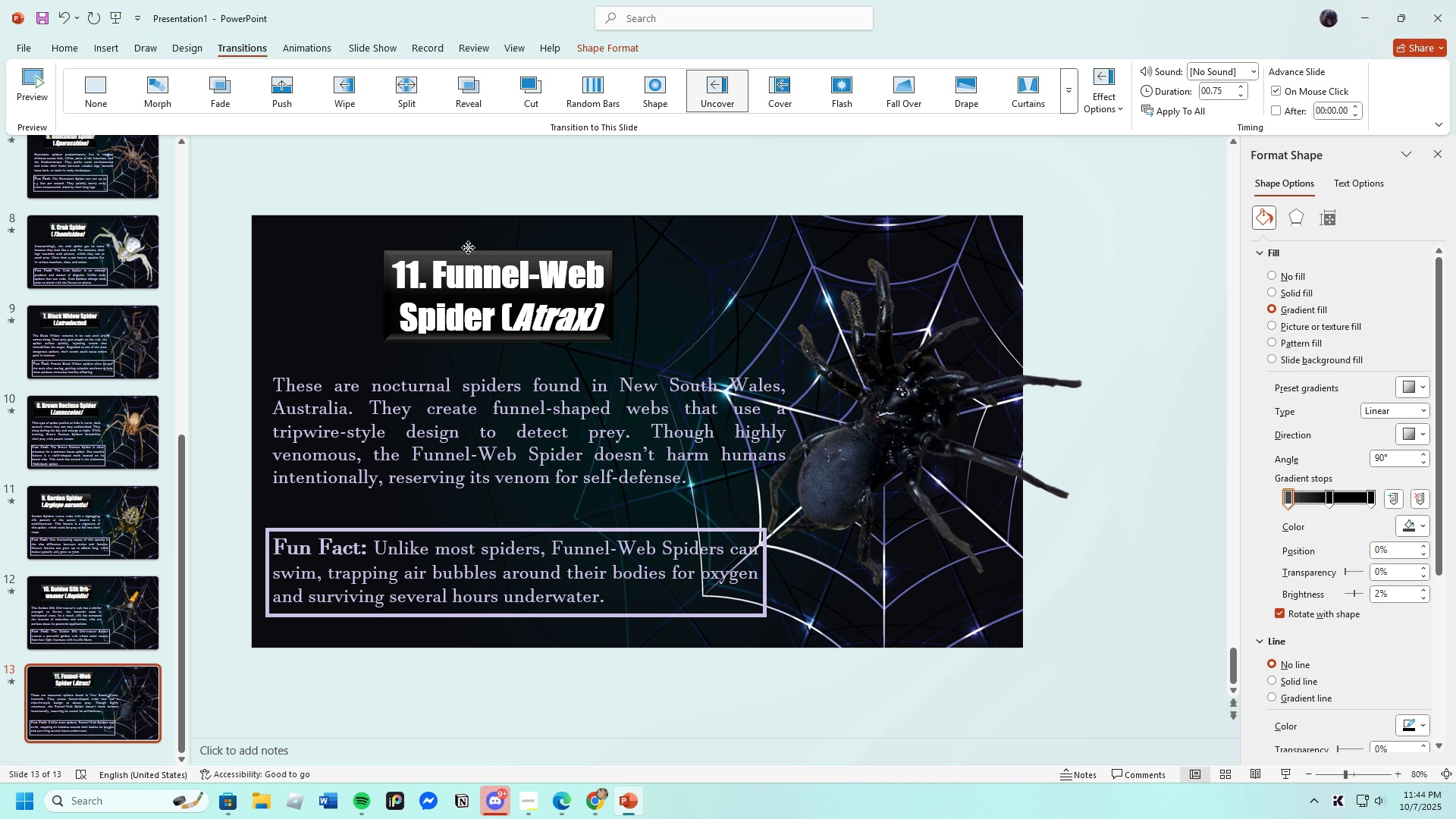 
wait(8.43)
 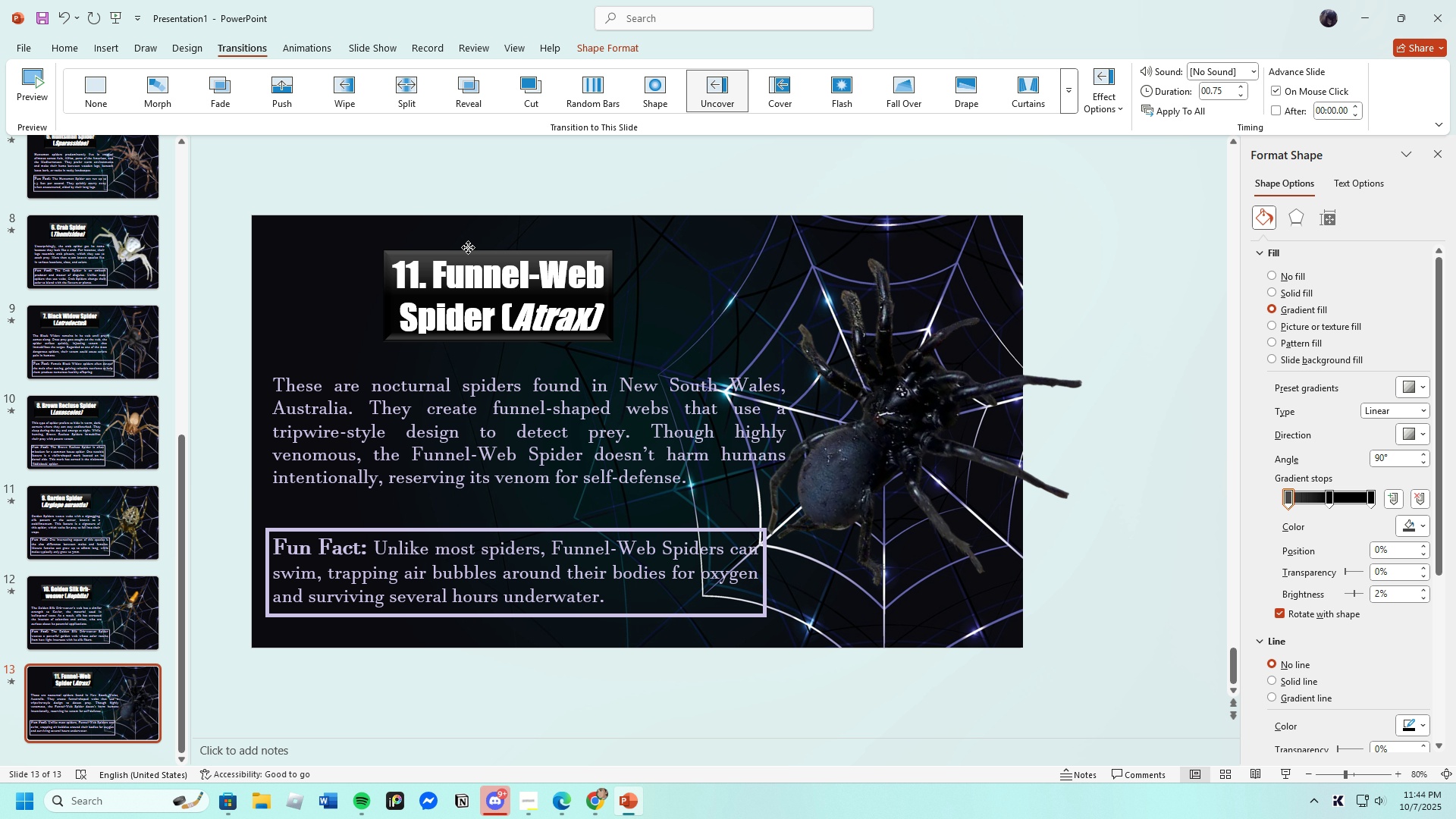 
left_click([398, 231])
 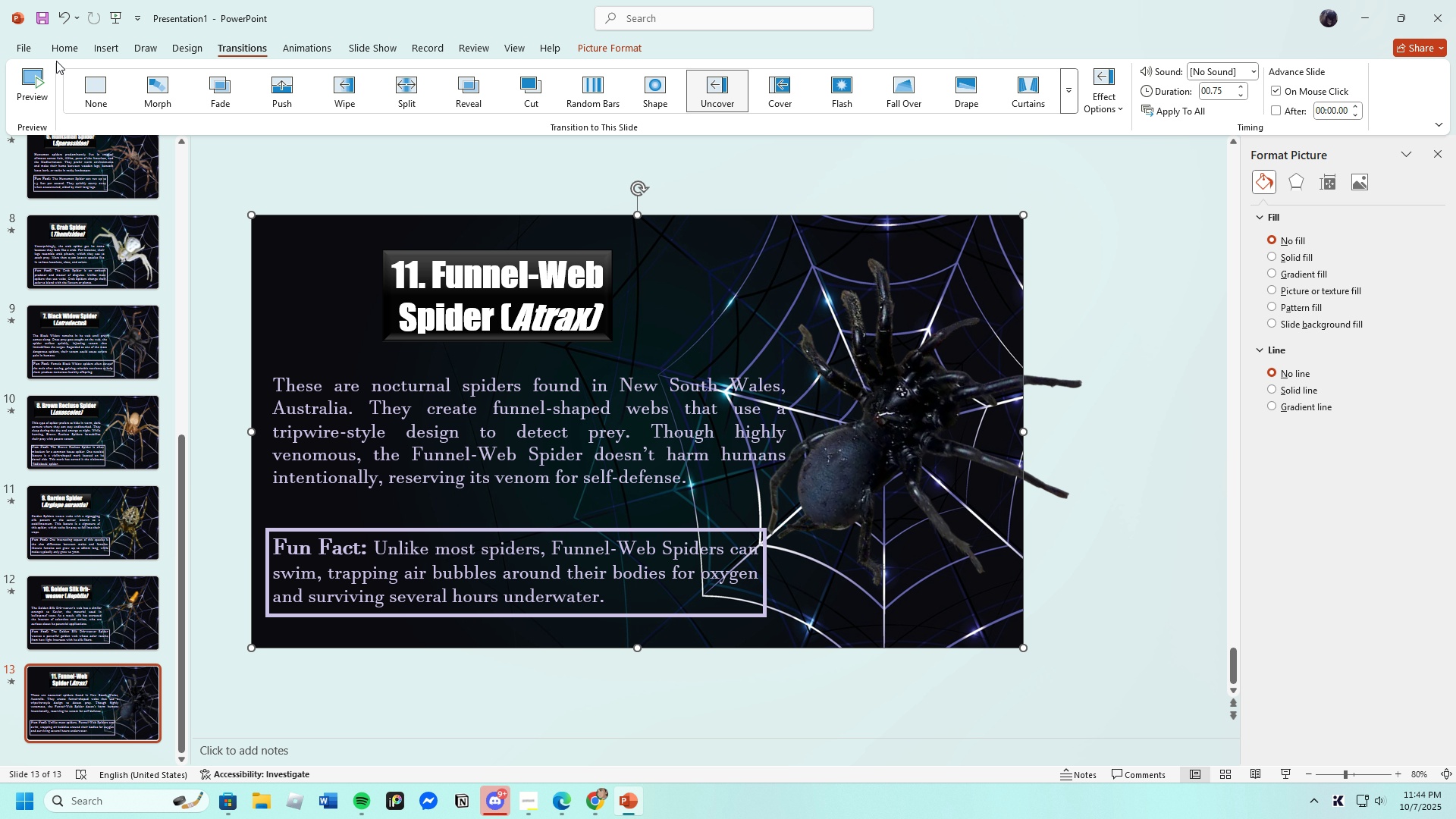 
left_click([102, 44])
 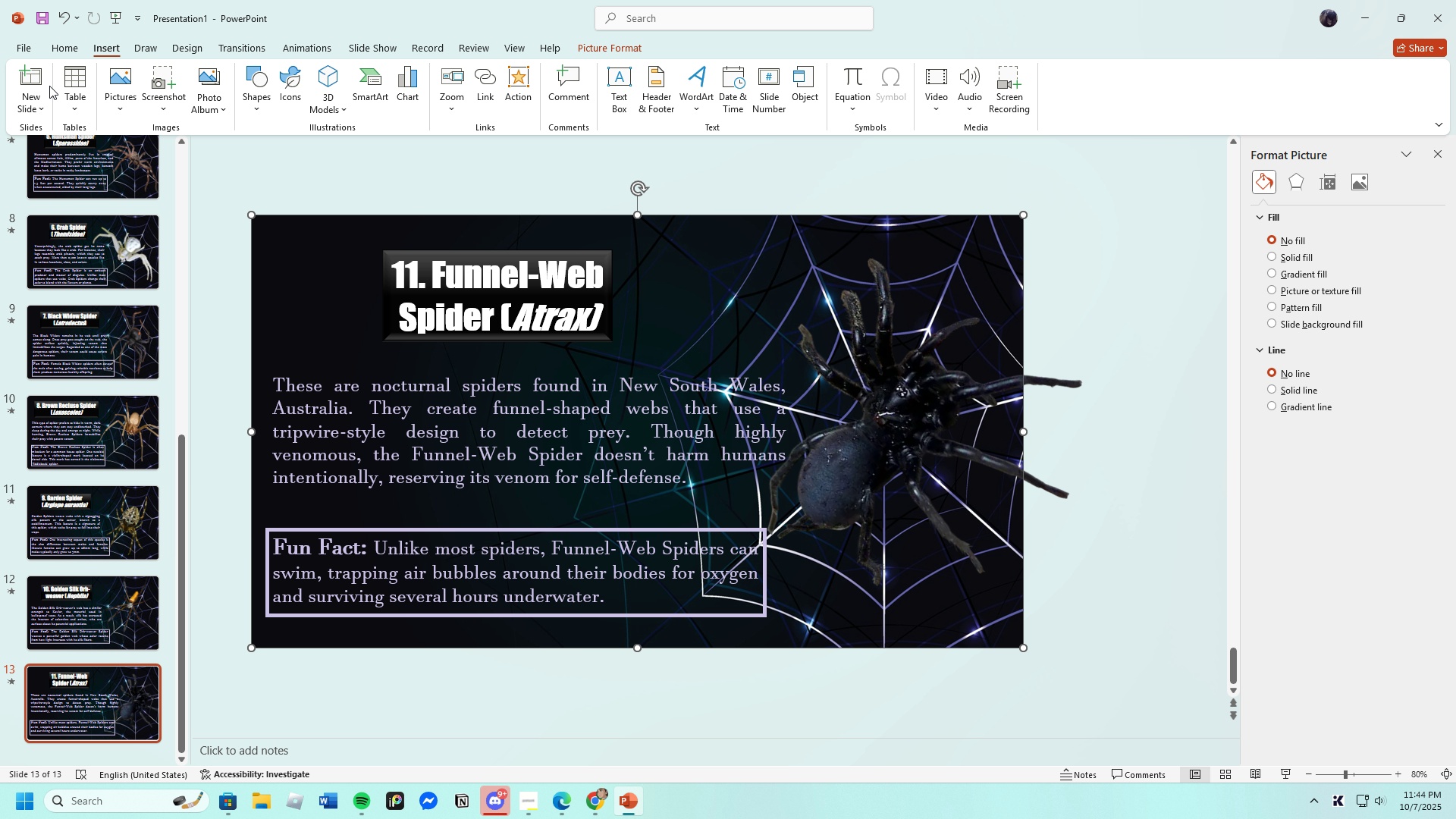 
left_click([36, 86])
 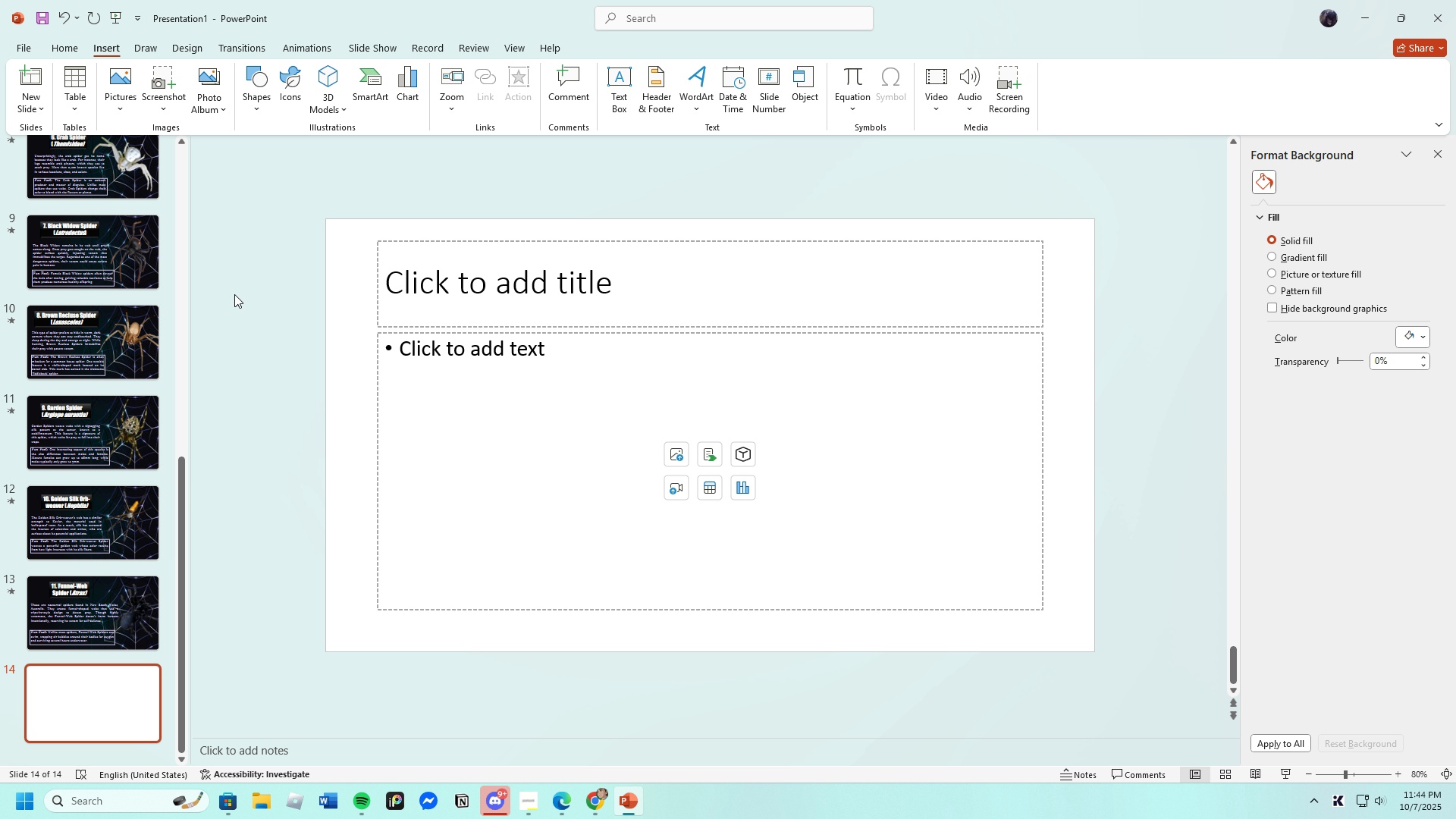 
left_click([125, 88])
 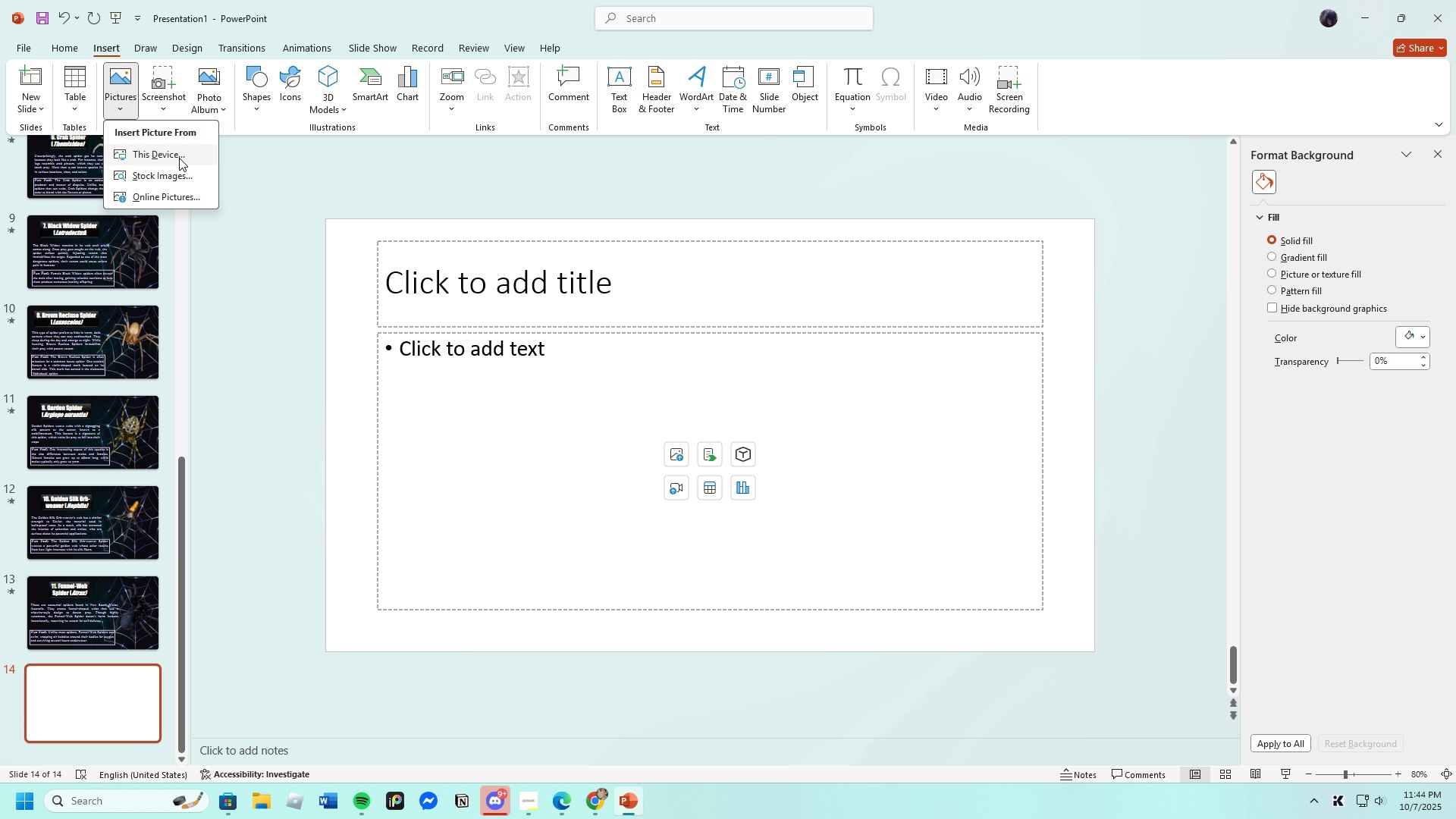 
left_click([178, 156])
 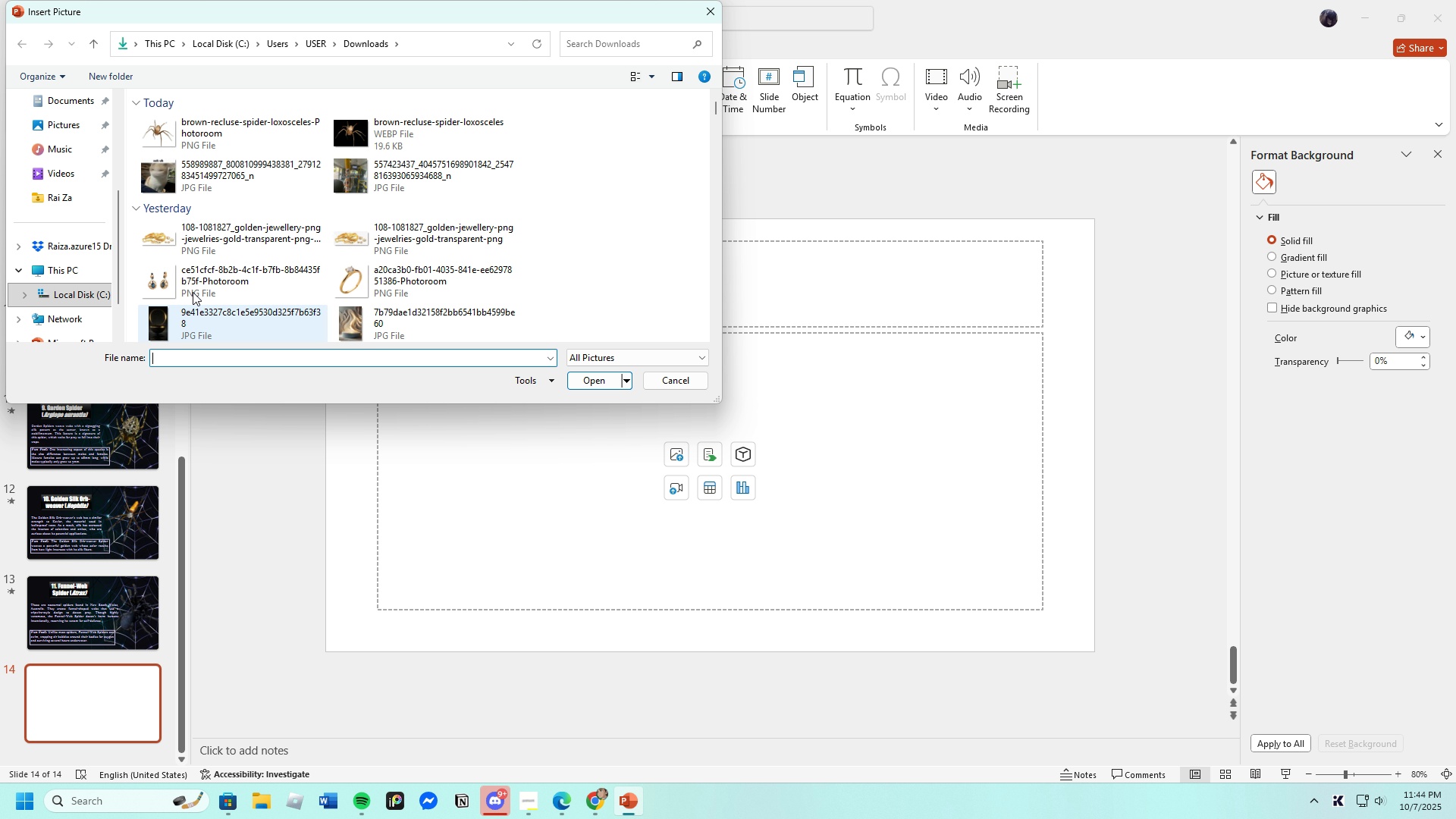 
scroll: coordinate [197, 268], scroll_direction: down, amount: 5.0
 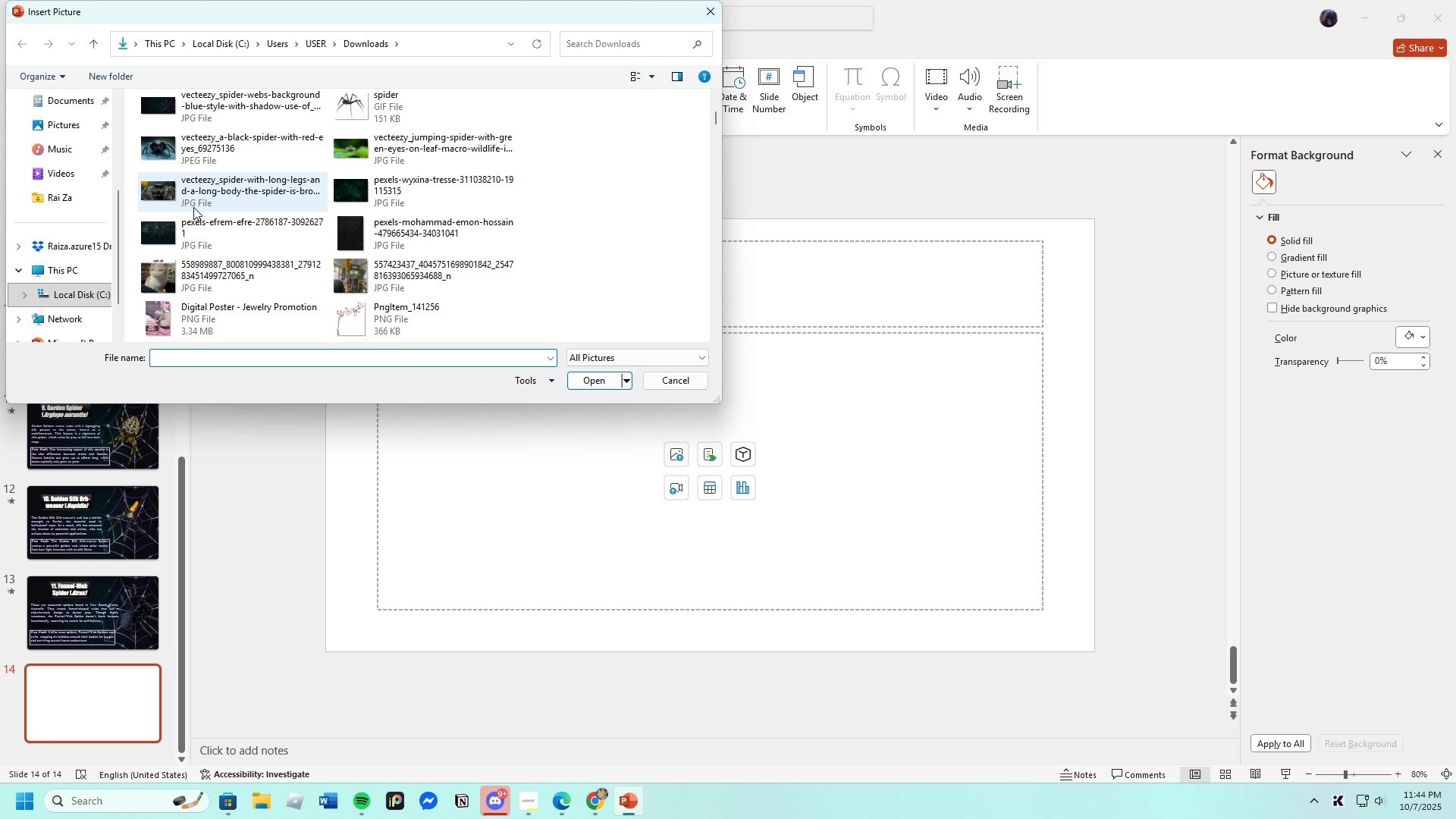 
scroll: coordinate [193, 207], scroll_direction: up, amount: 1.0
 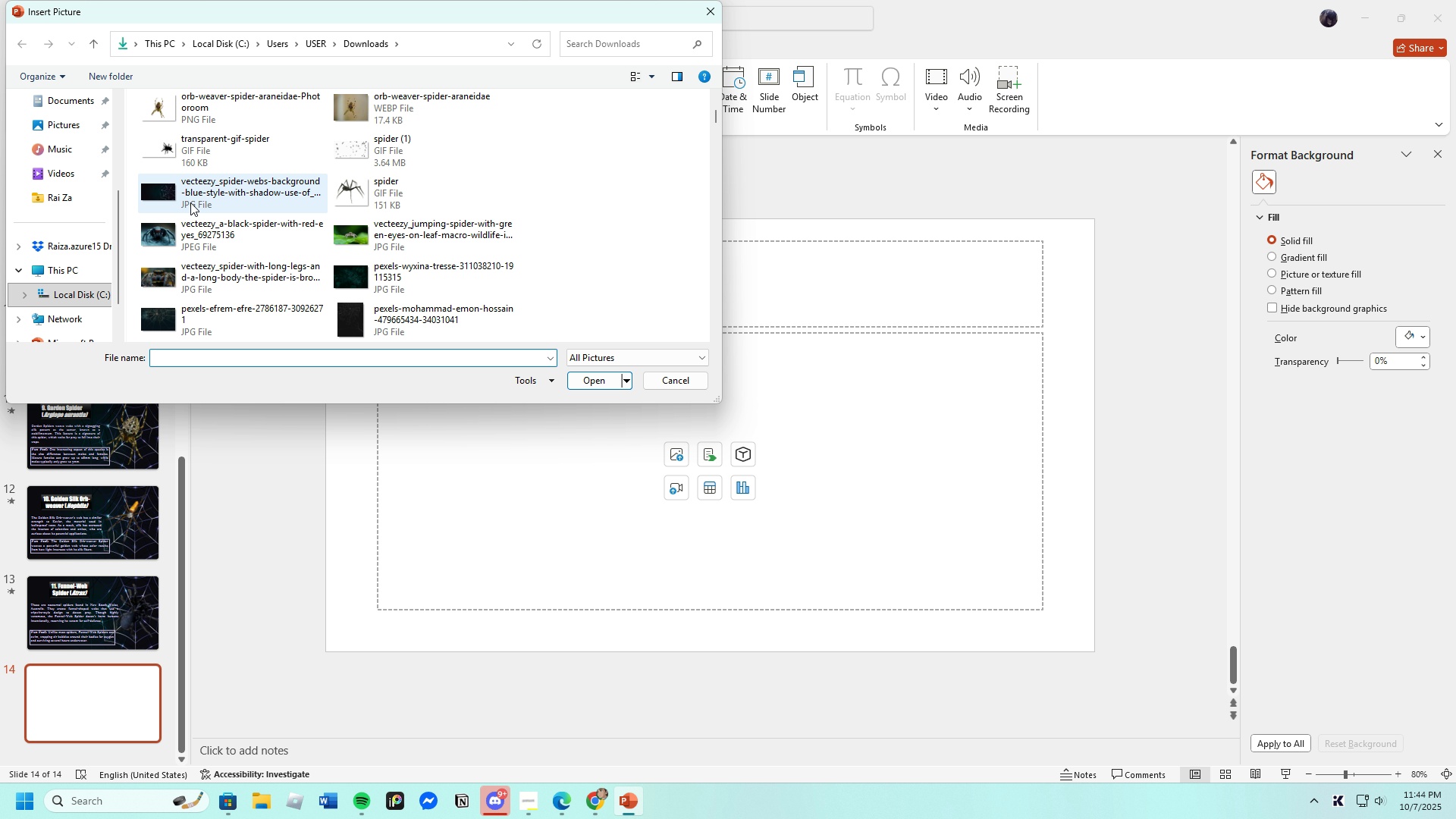 
left_click([191, 199])
 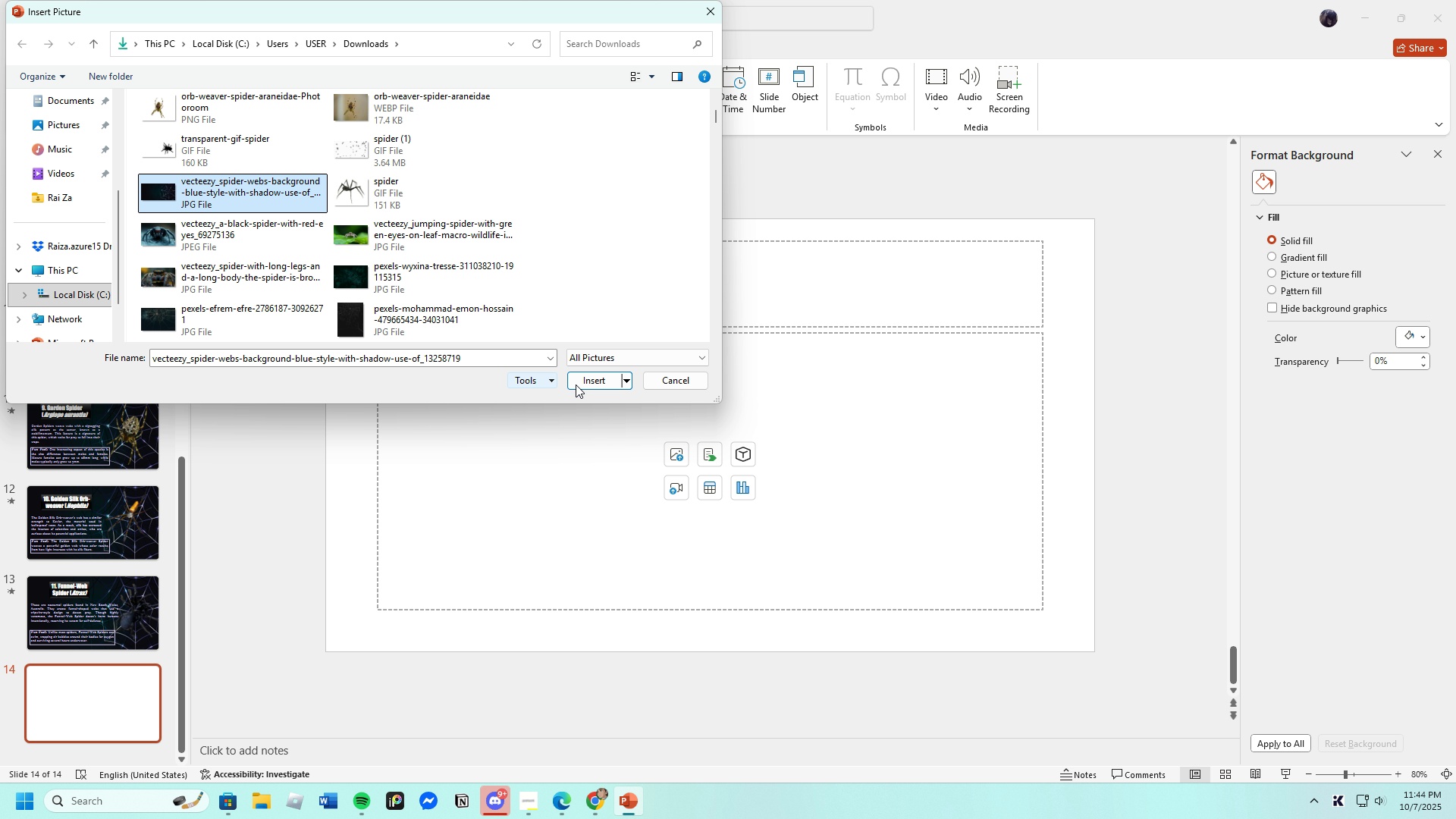 
left_click([580, 380])
 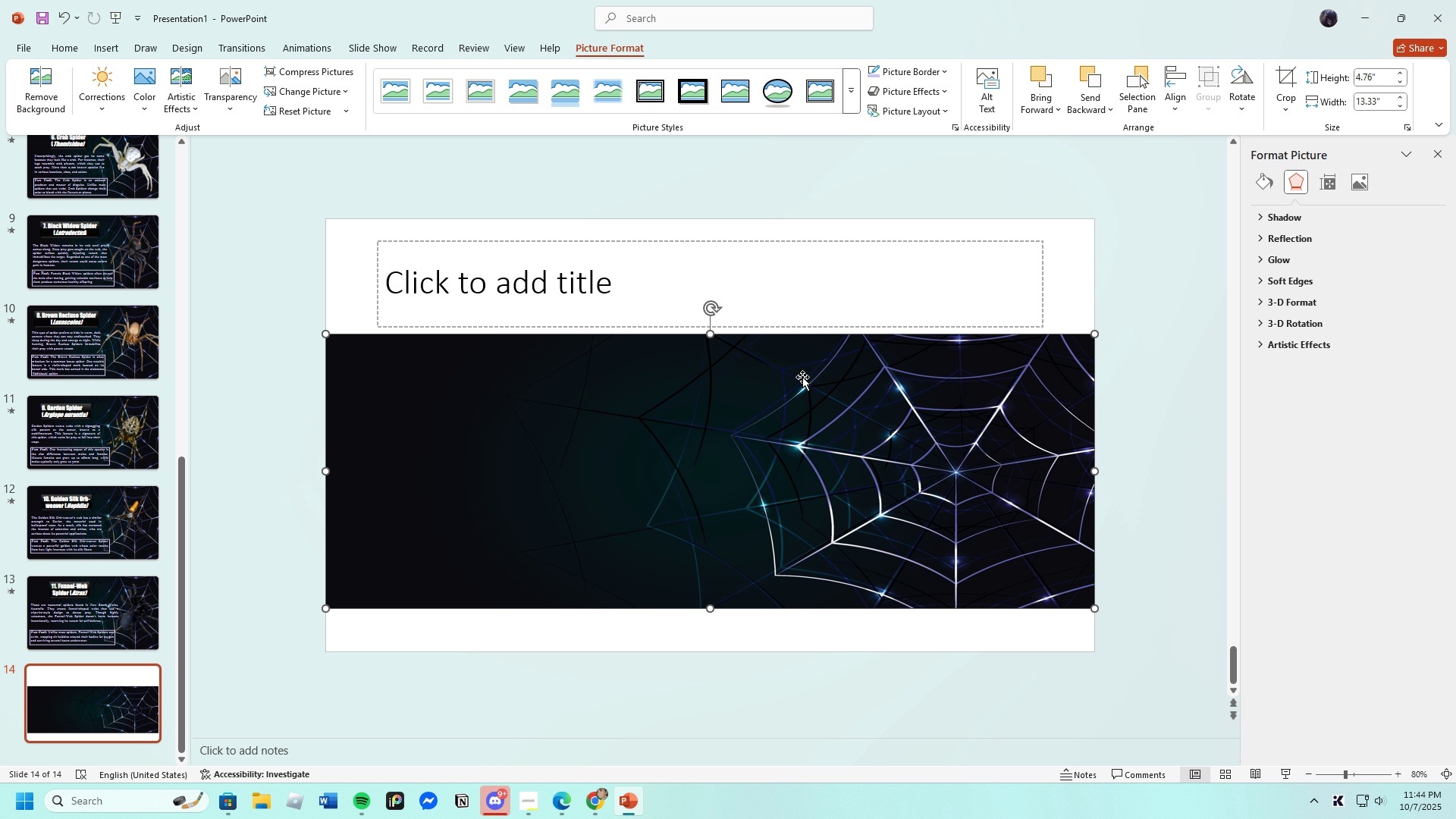 
wait(13.25)
 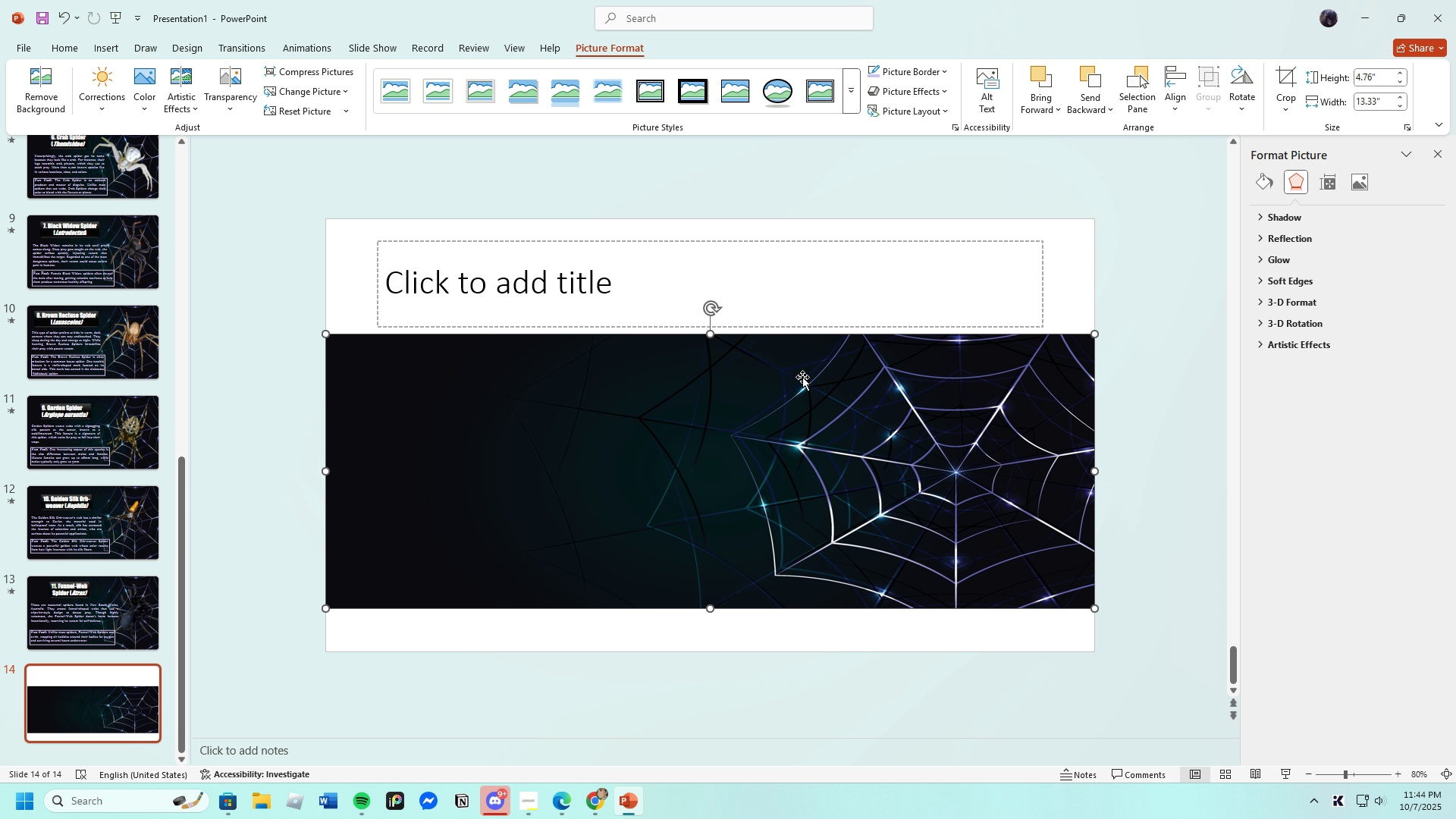 
scroll: coordinate [715, 629], scroll_direction: up, amount: 2.0
 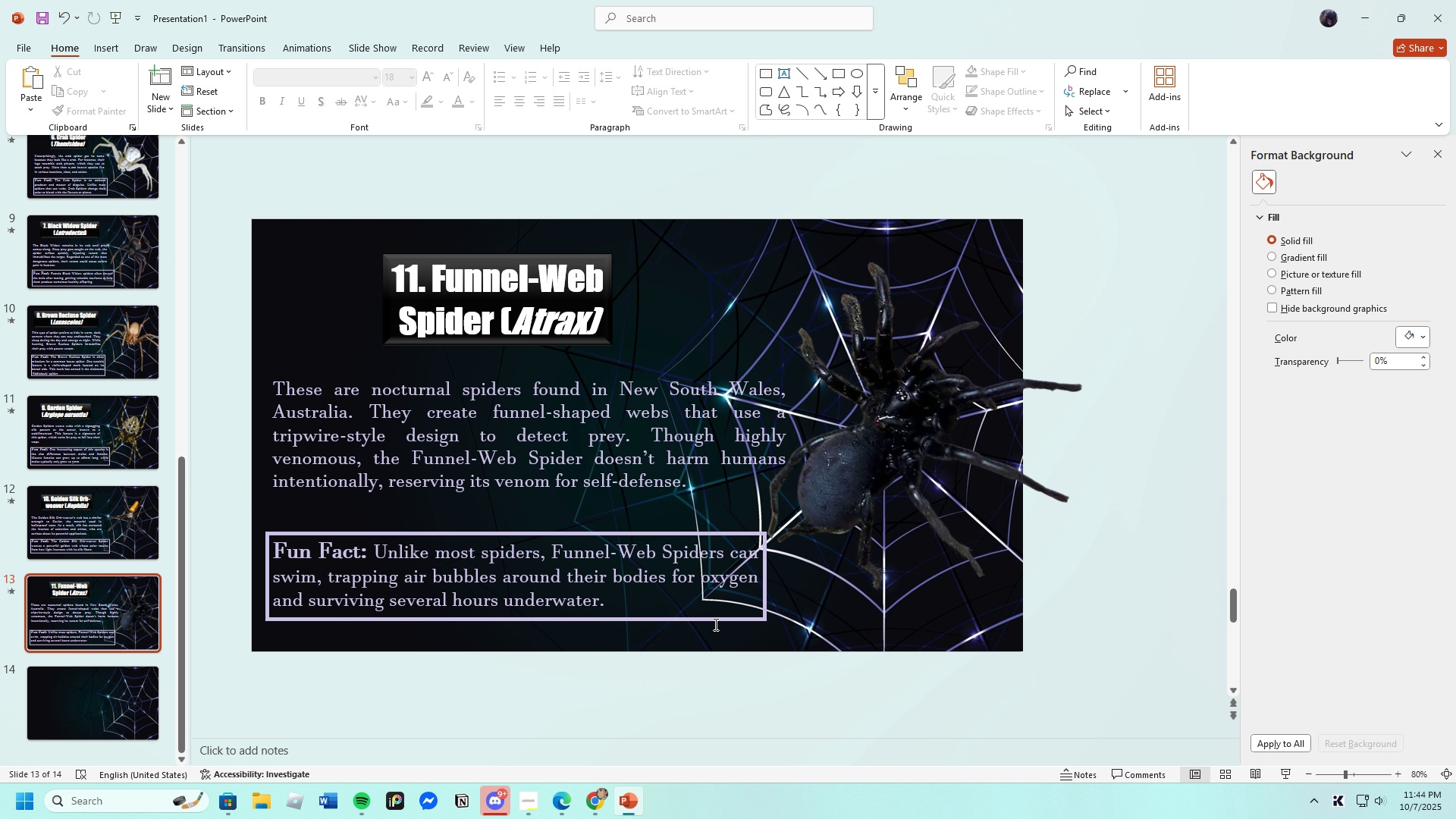 
scroll: coordinate [714, 624], scroll_direction: down, amount: 2.0
 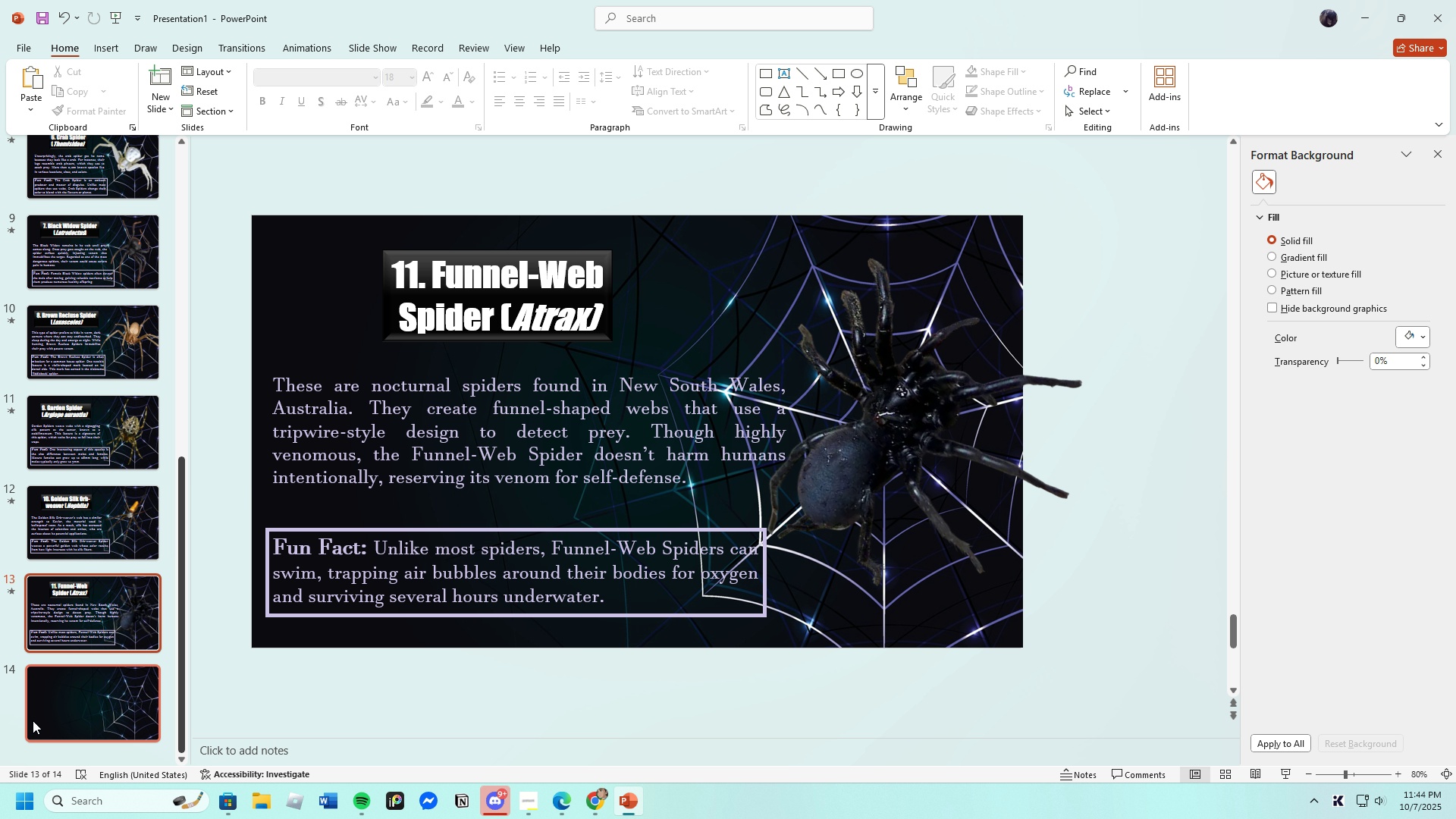 
left_click([47, 708])
 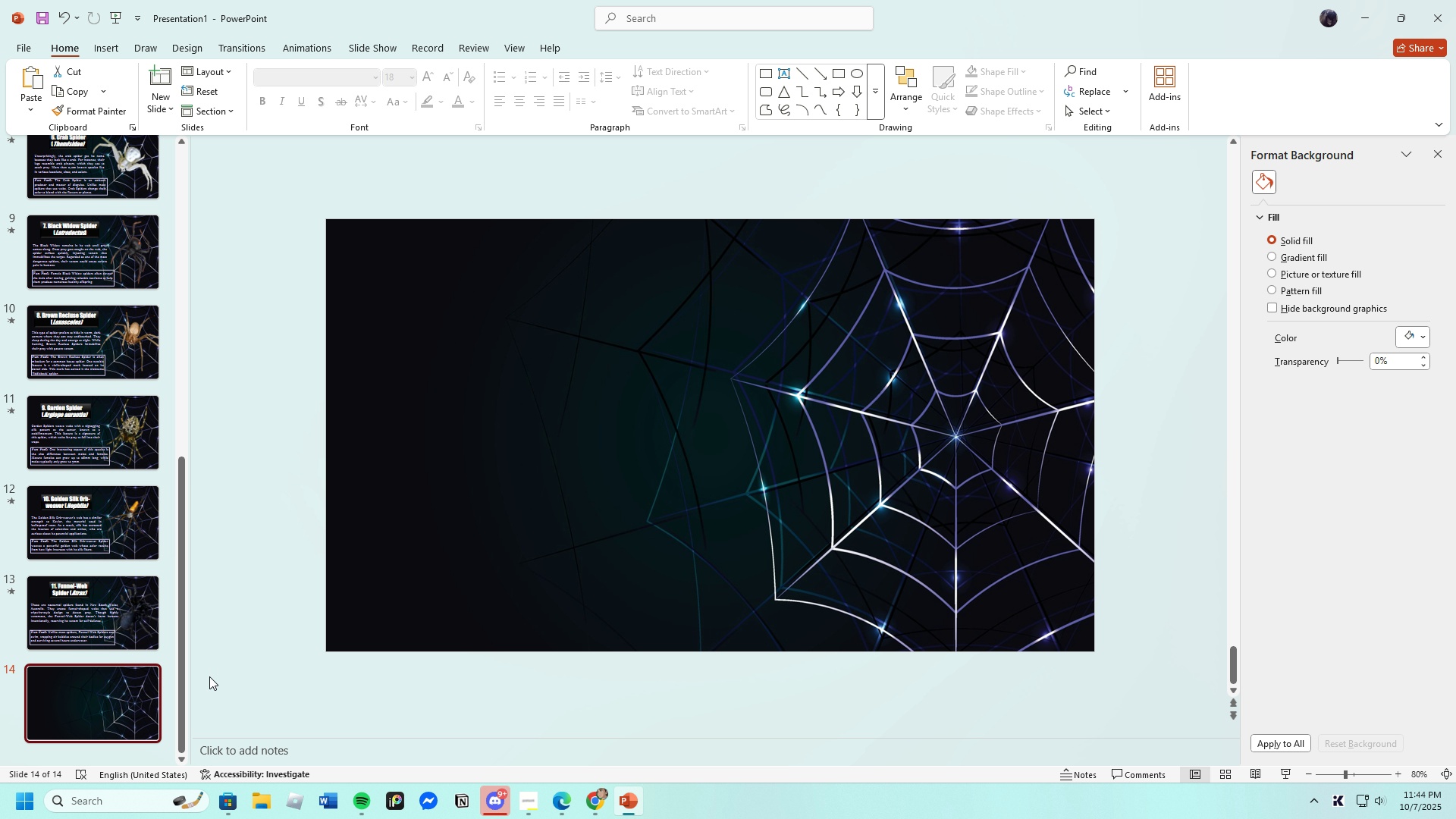 
scroll: coordinate [413, 568], scroll_direction: down, amount: 1.0
 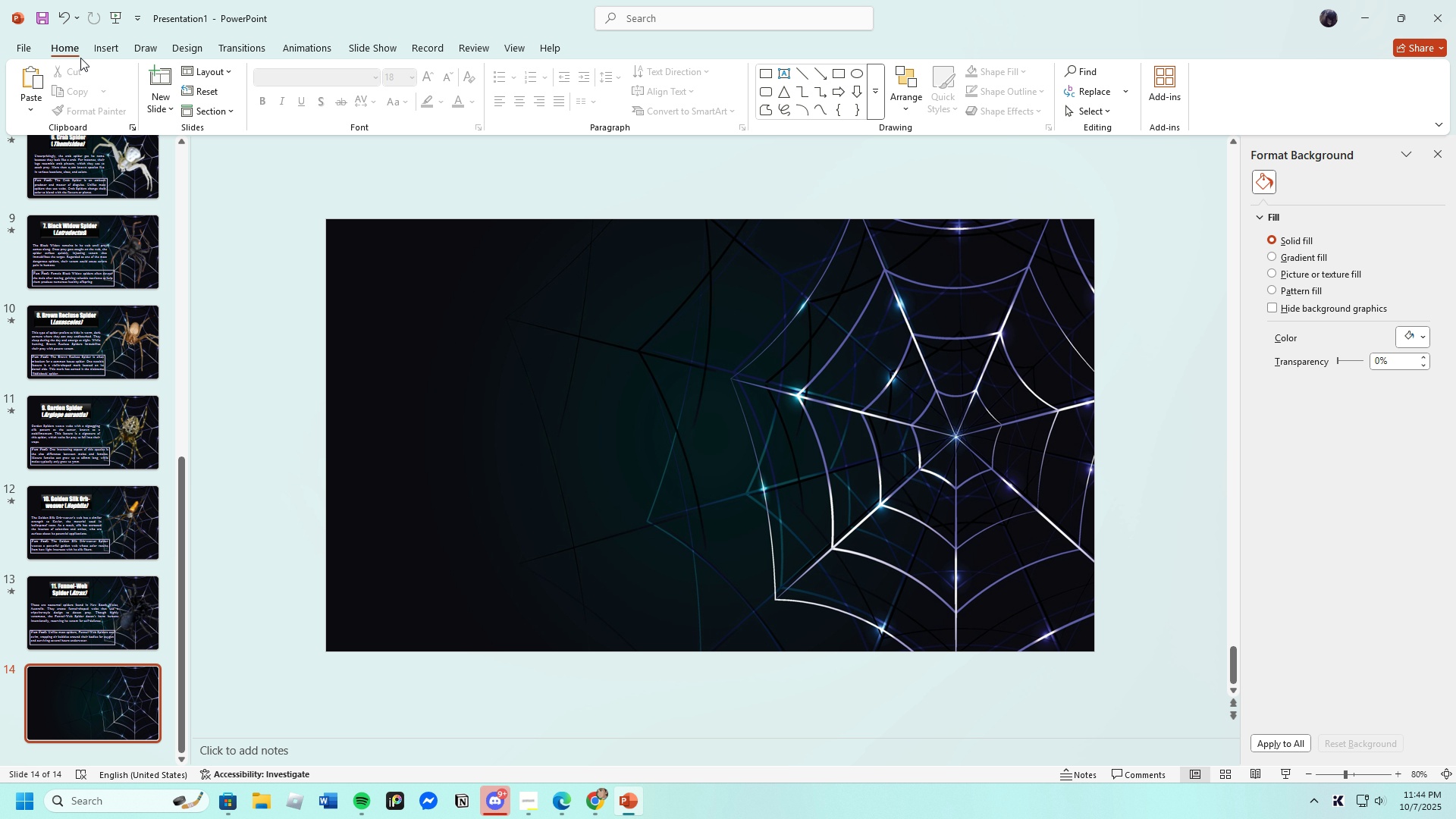 
left_click([95, 49])
 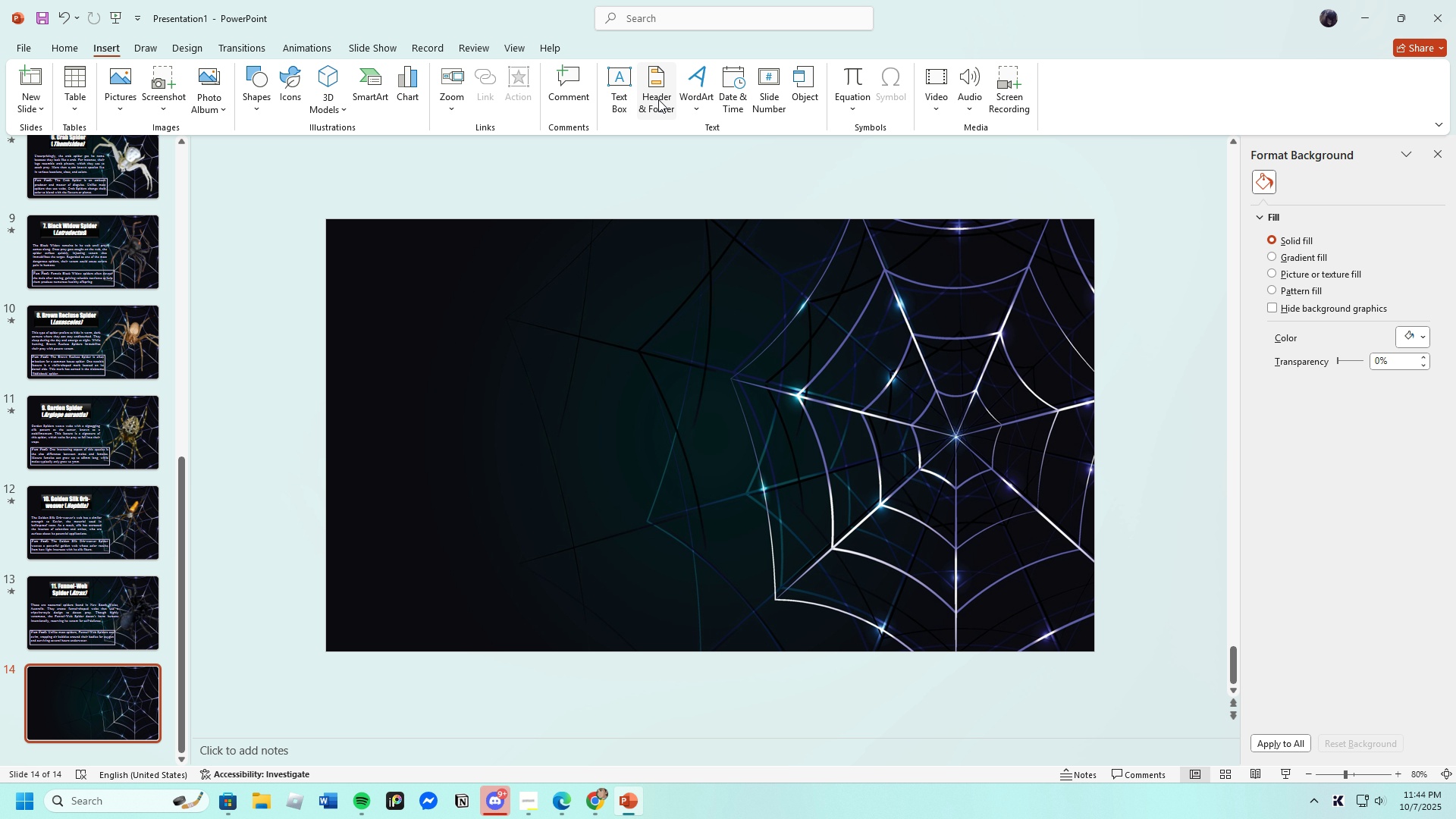 
left_click([616, 85])
 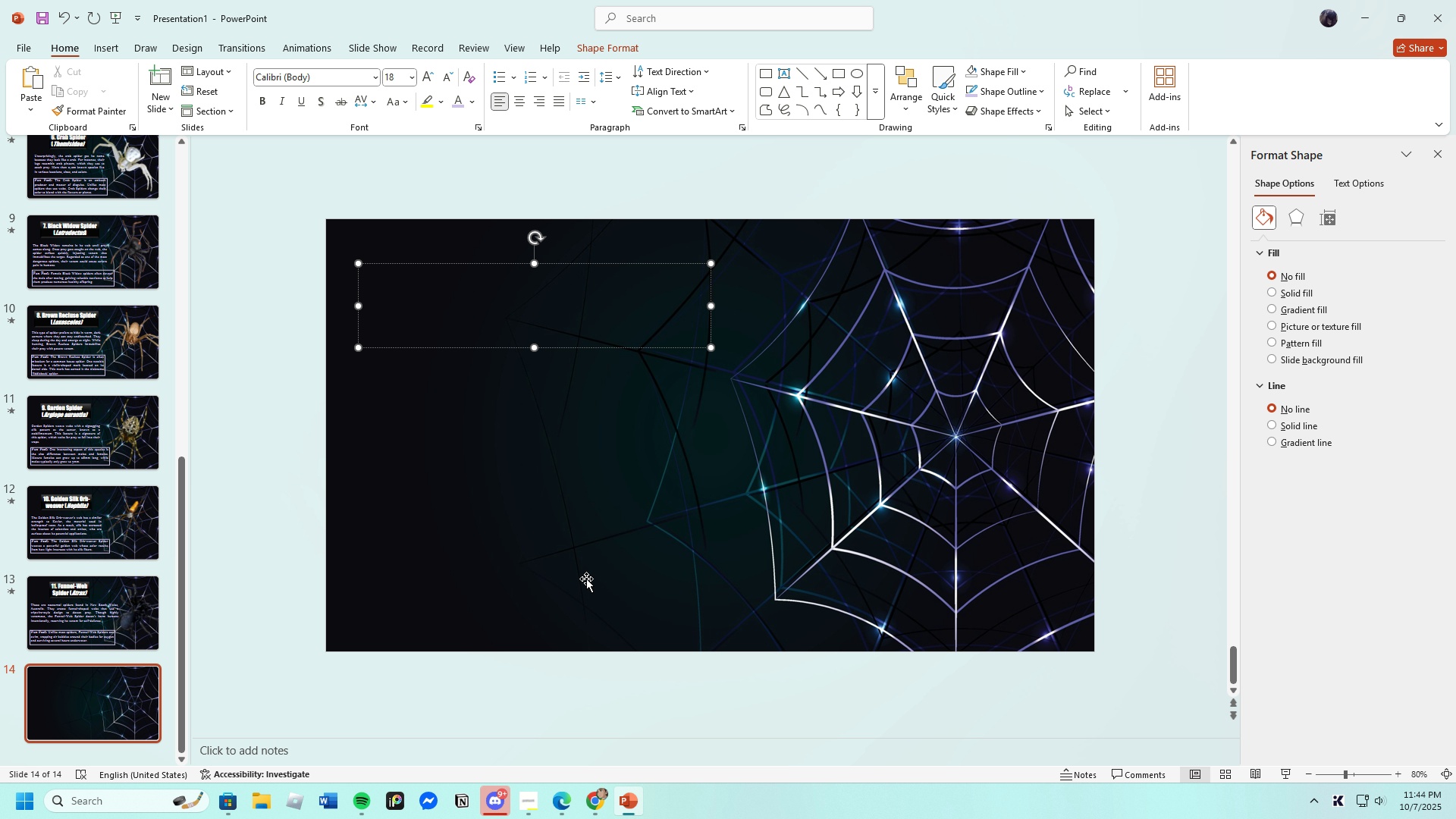 
left_click([565, 803])
 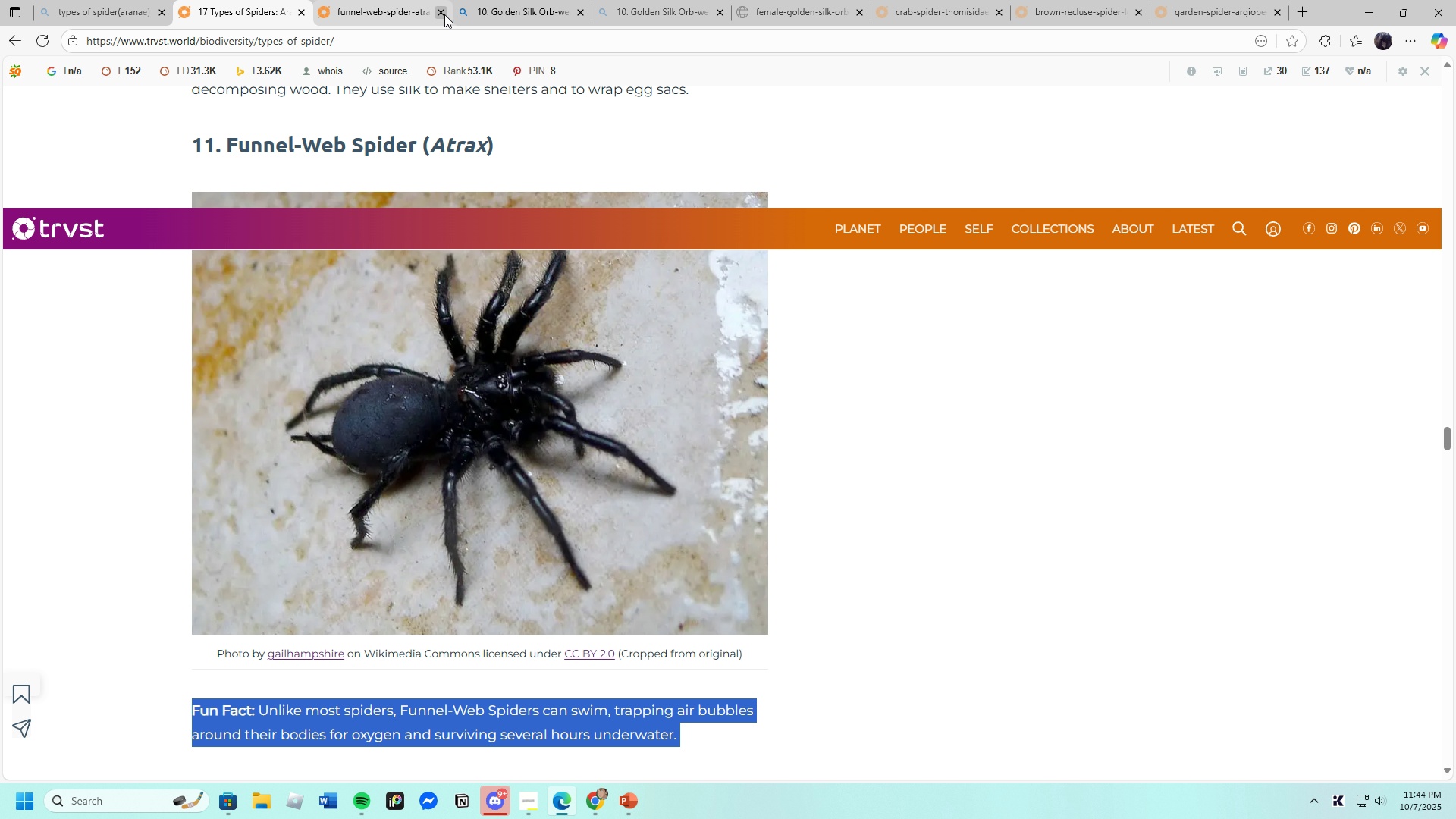 
double_click([444, 14])
 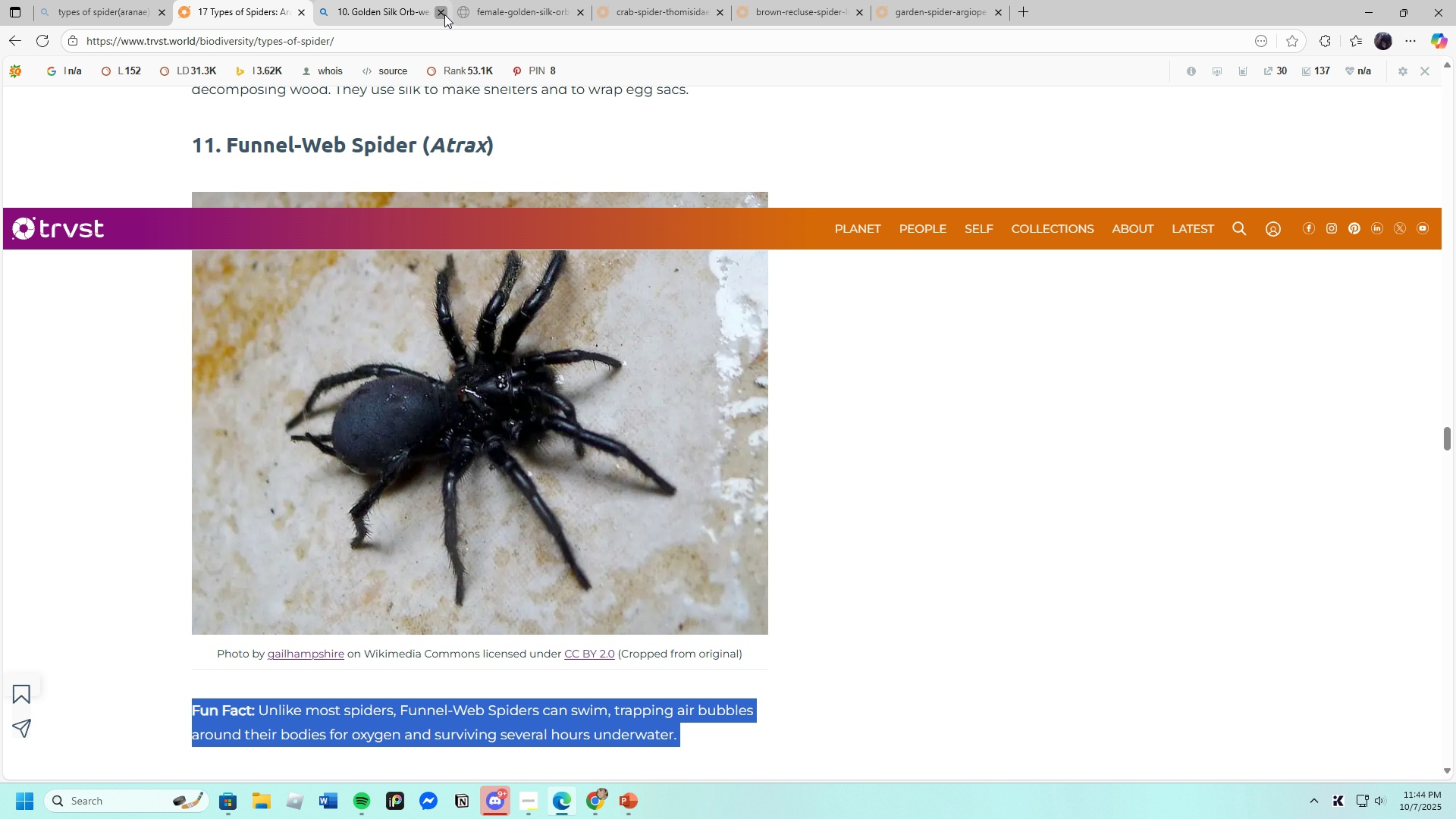 
triple_click([444, 14])
 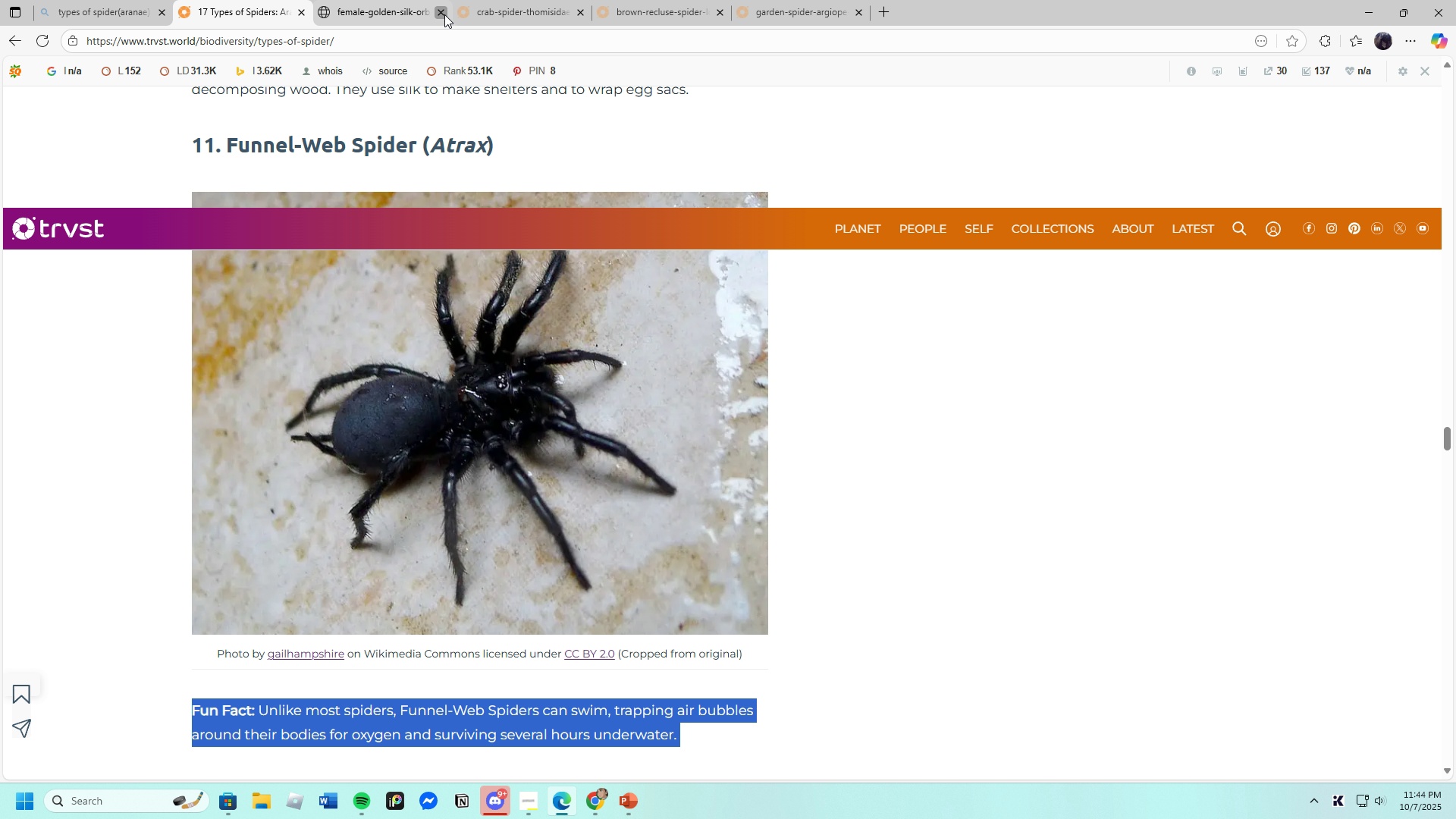 
triple_click([444, 14])
 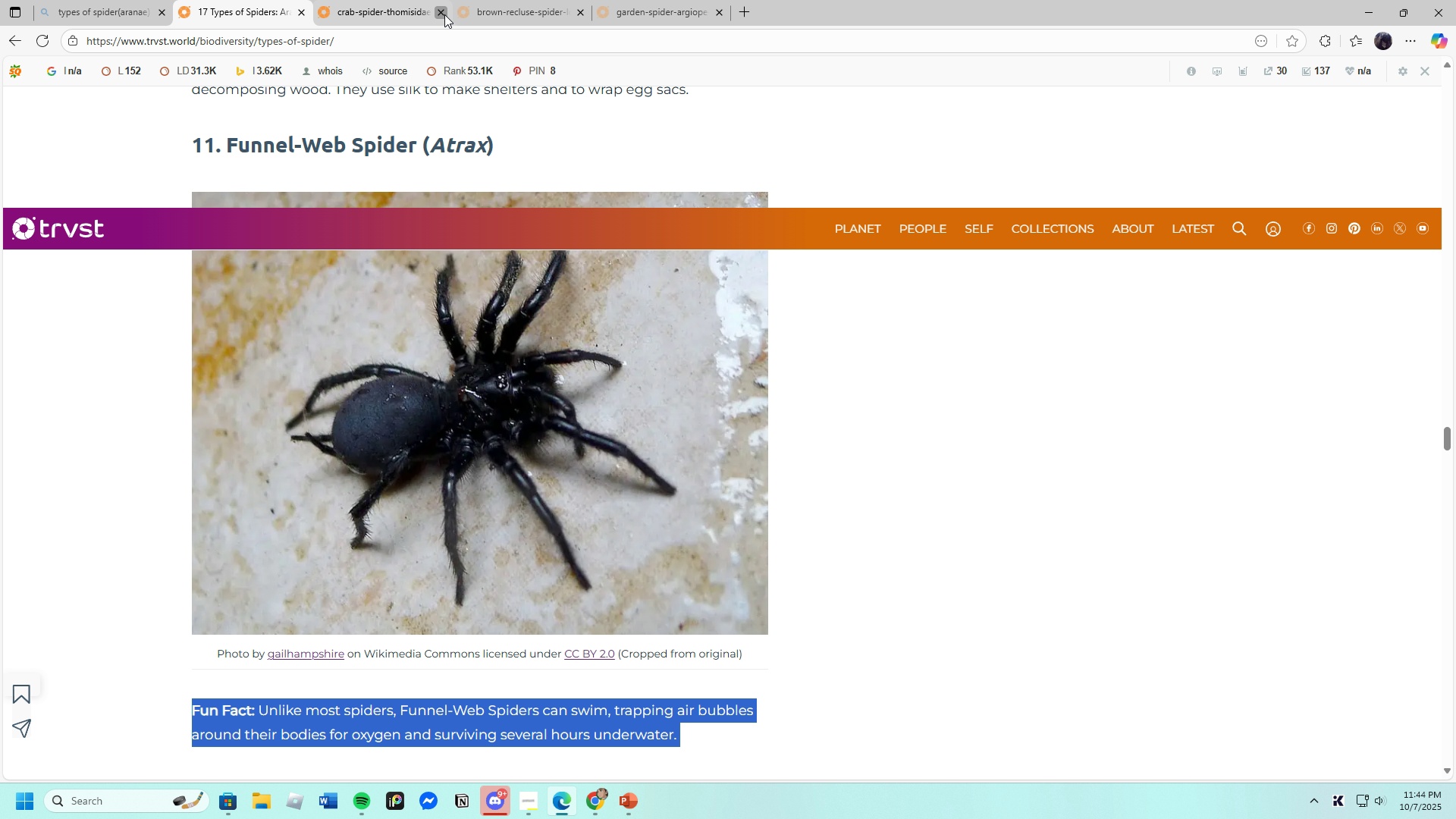 
triple_click([444, 14])
 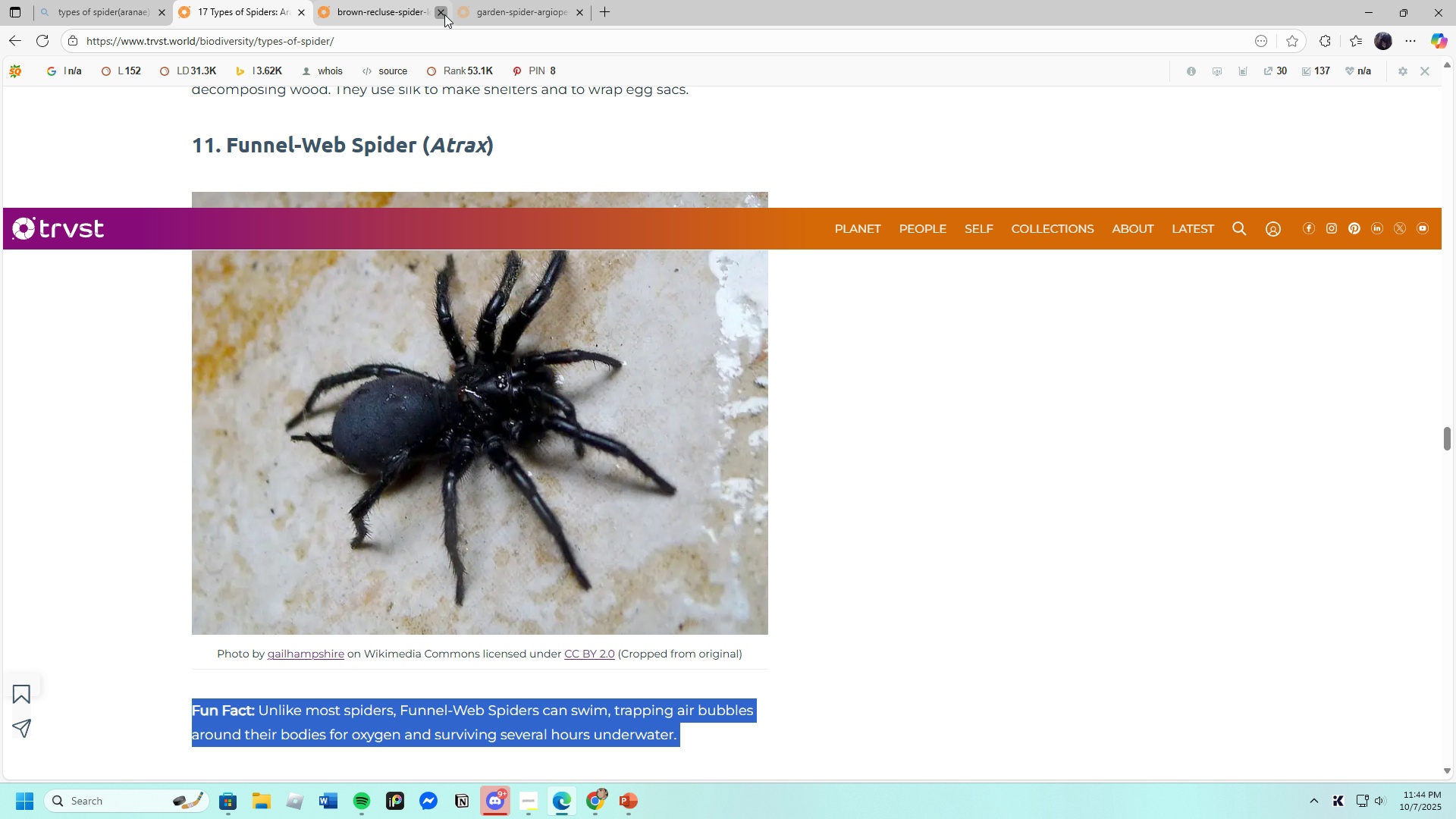 
triple_click([444, 14])
 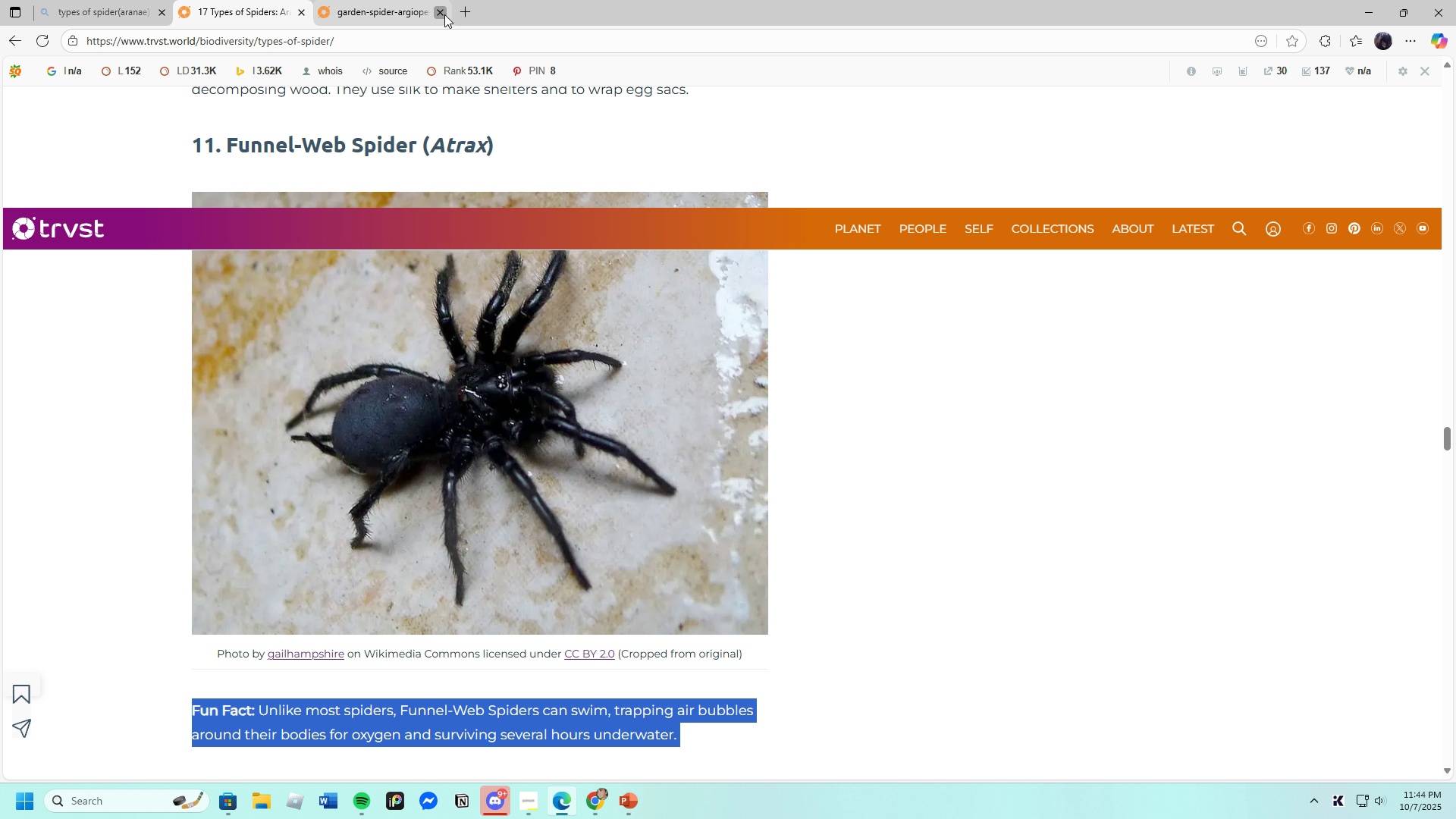 
left_click([444, 14])
 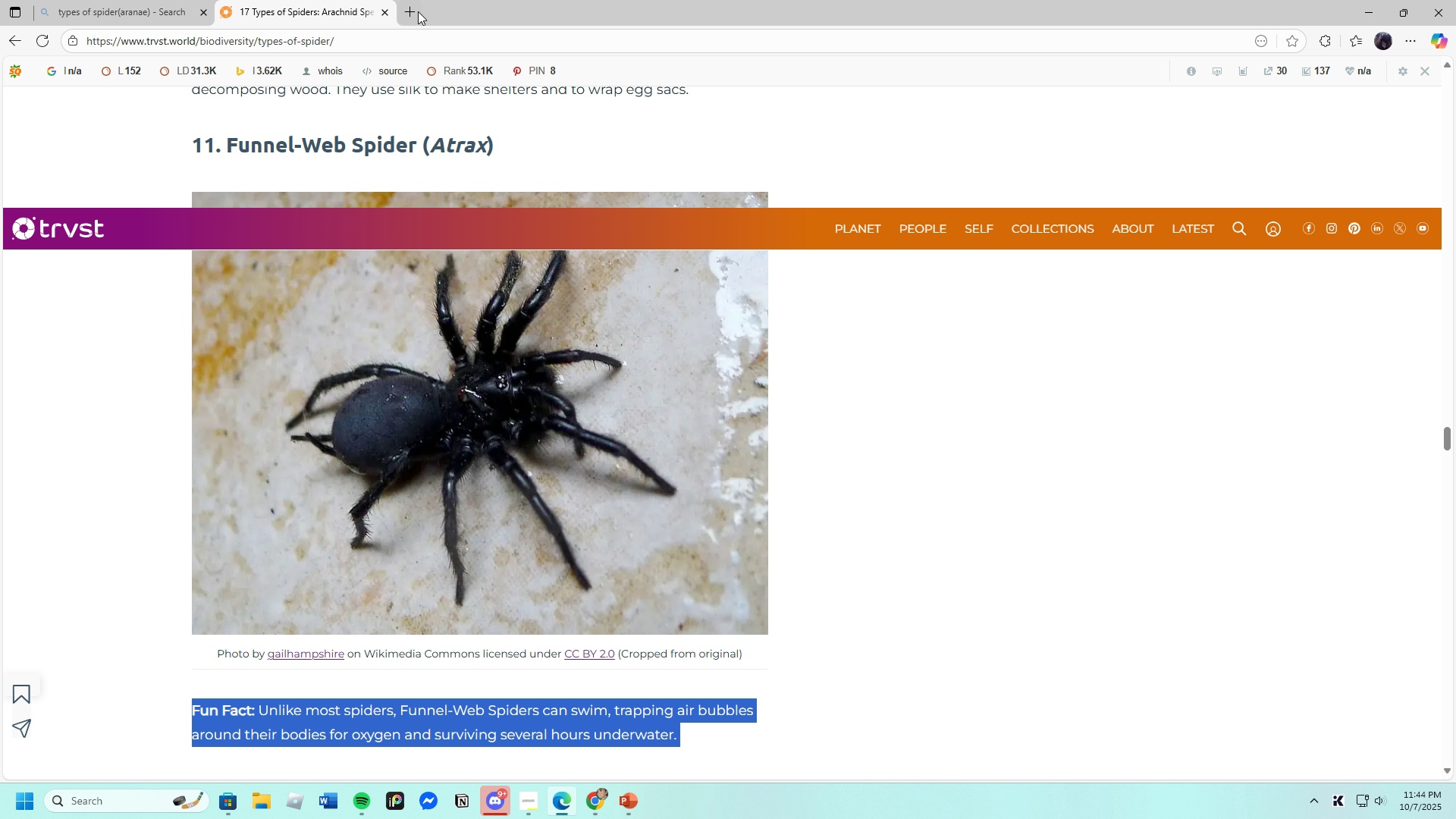 
left_click([418, 11])
 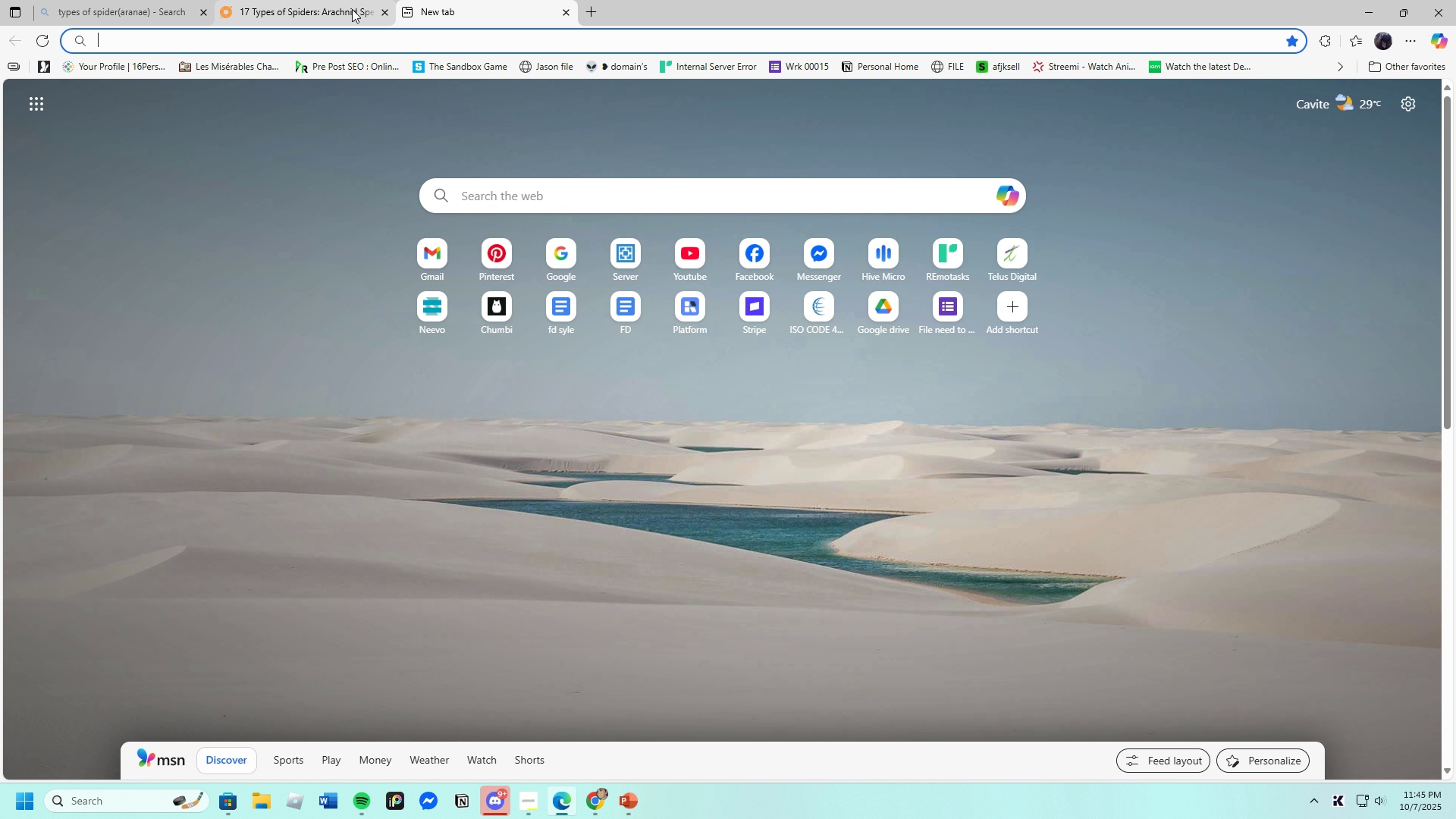 
left_click([352, 9])
 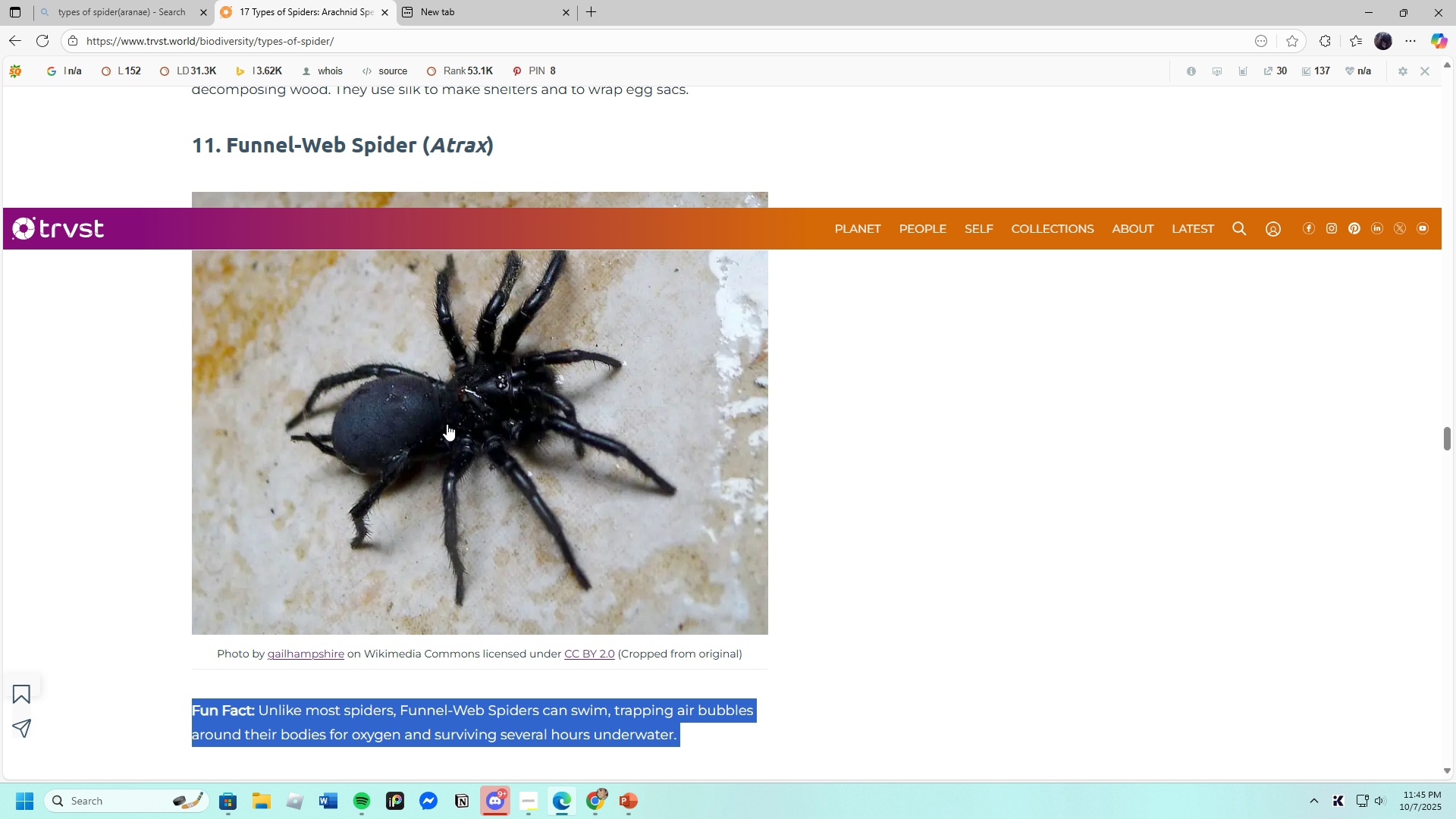 
scroll: coordinate [410, 447], scroll_direction: down, amount: 10.0
 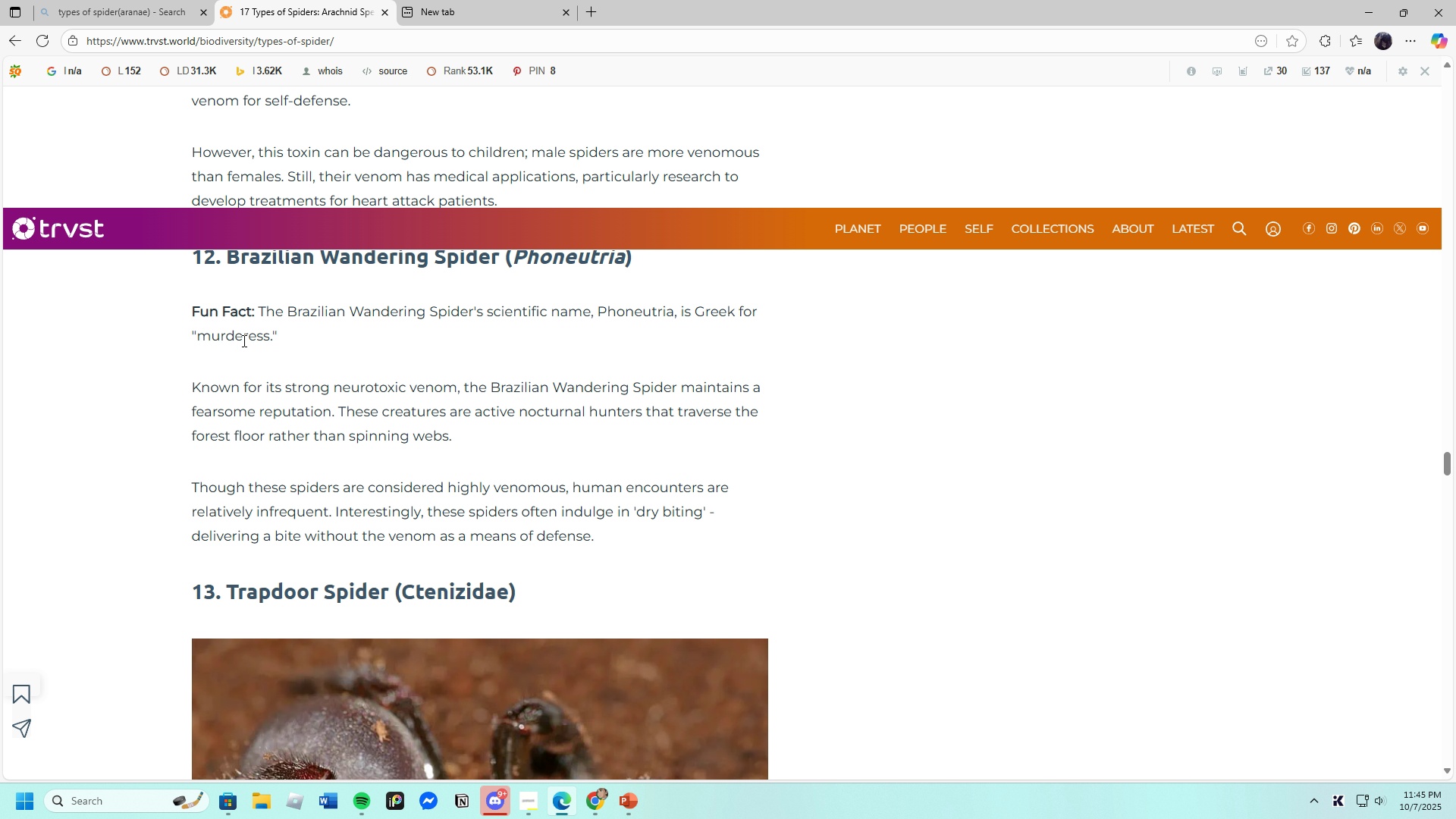 
scroll: coordinate [244, 362], scroll_direction: up, amount: 2.0
 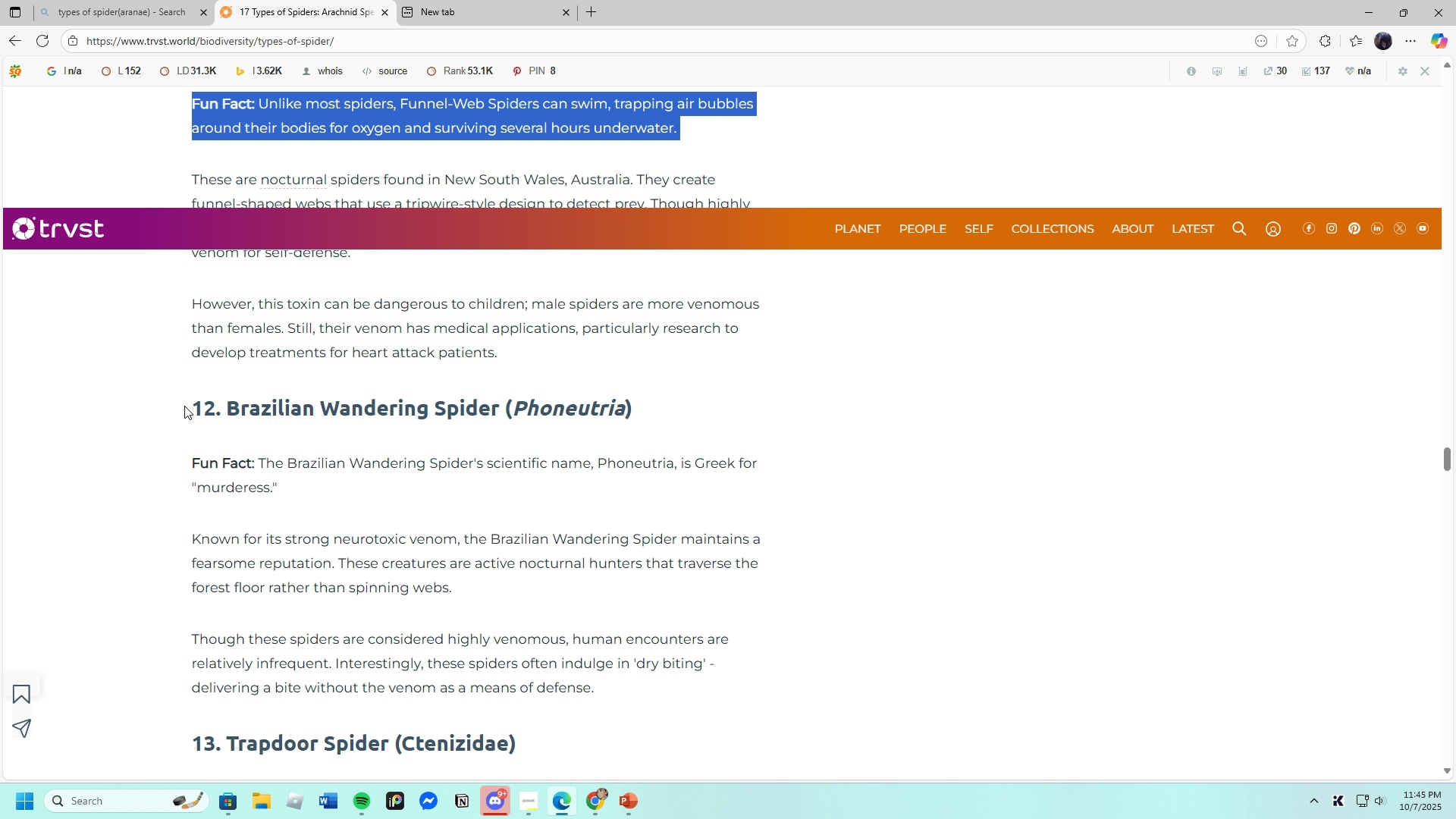 
left_click([184, 406])
 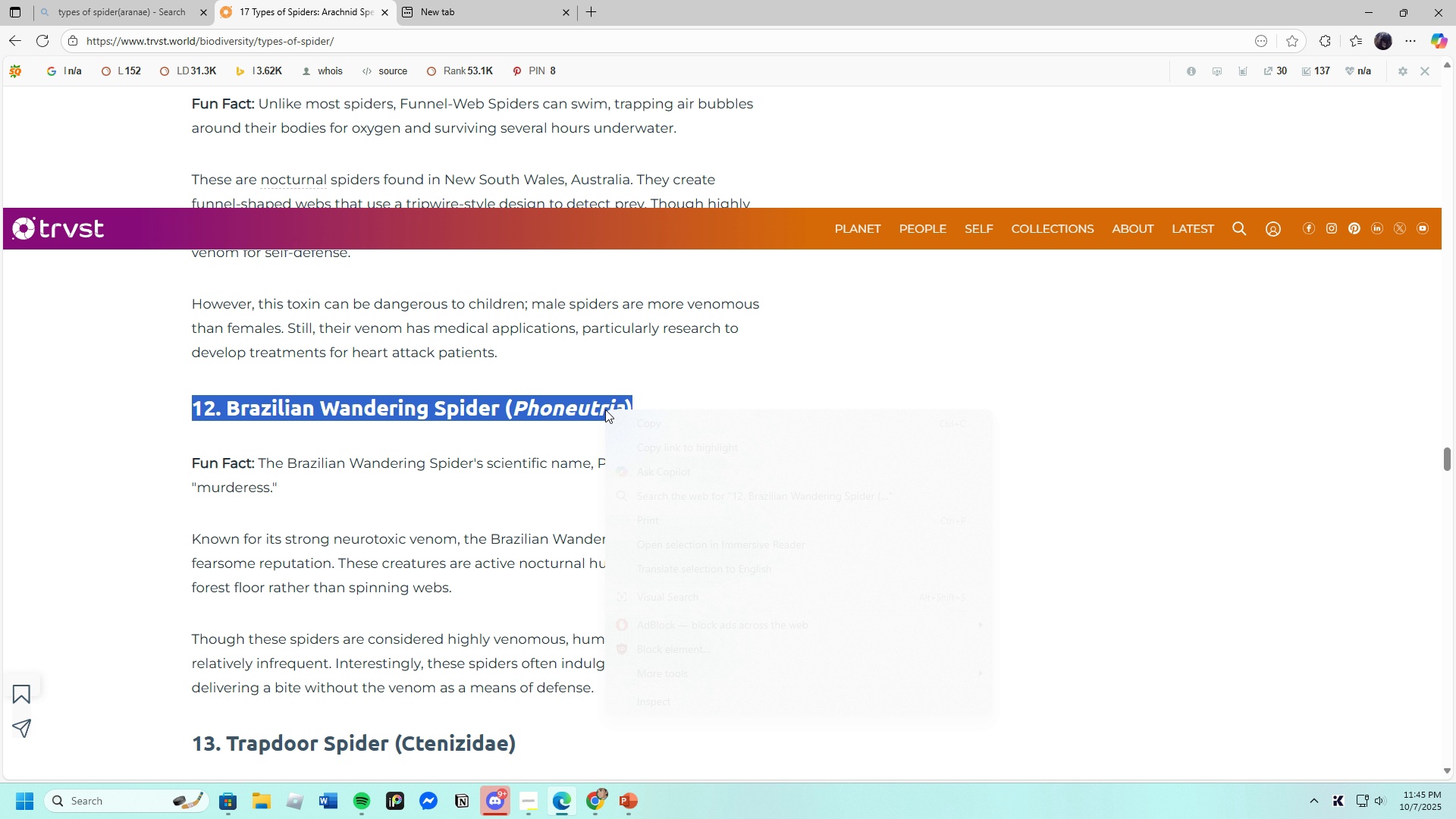 
left_click([637, 421])